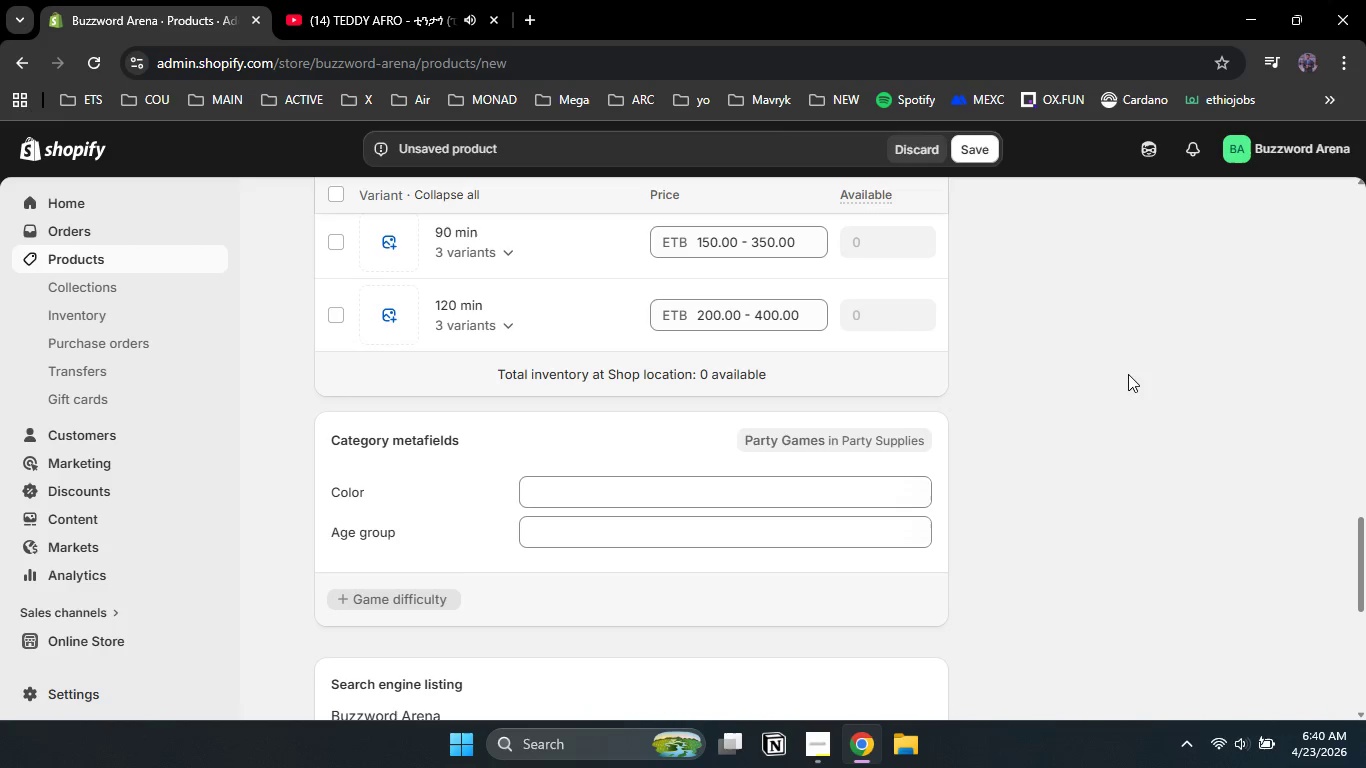 
scroll: coordinate [505, 358], scroll_direction: up, amount: 1.0
 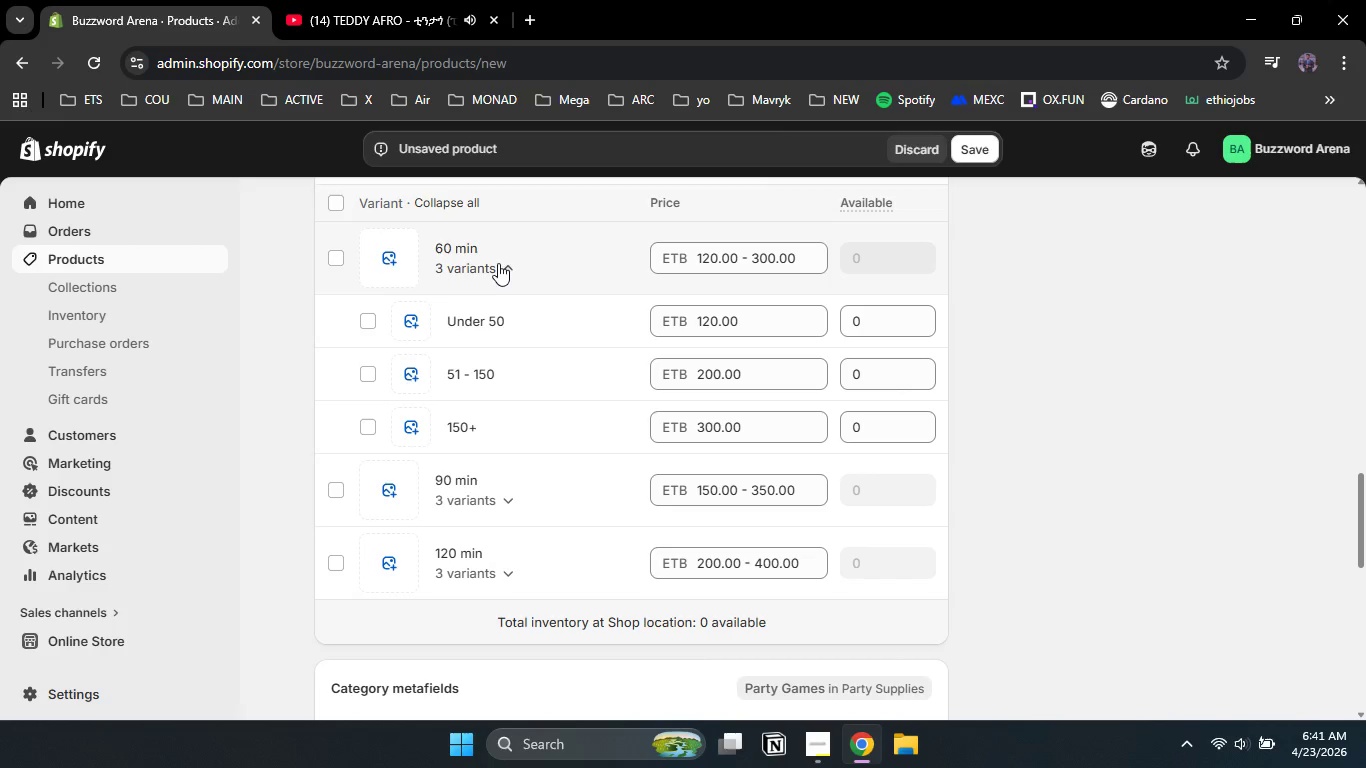 
left_click([501, 263])
 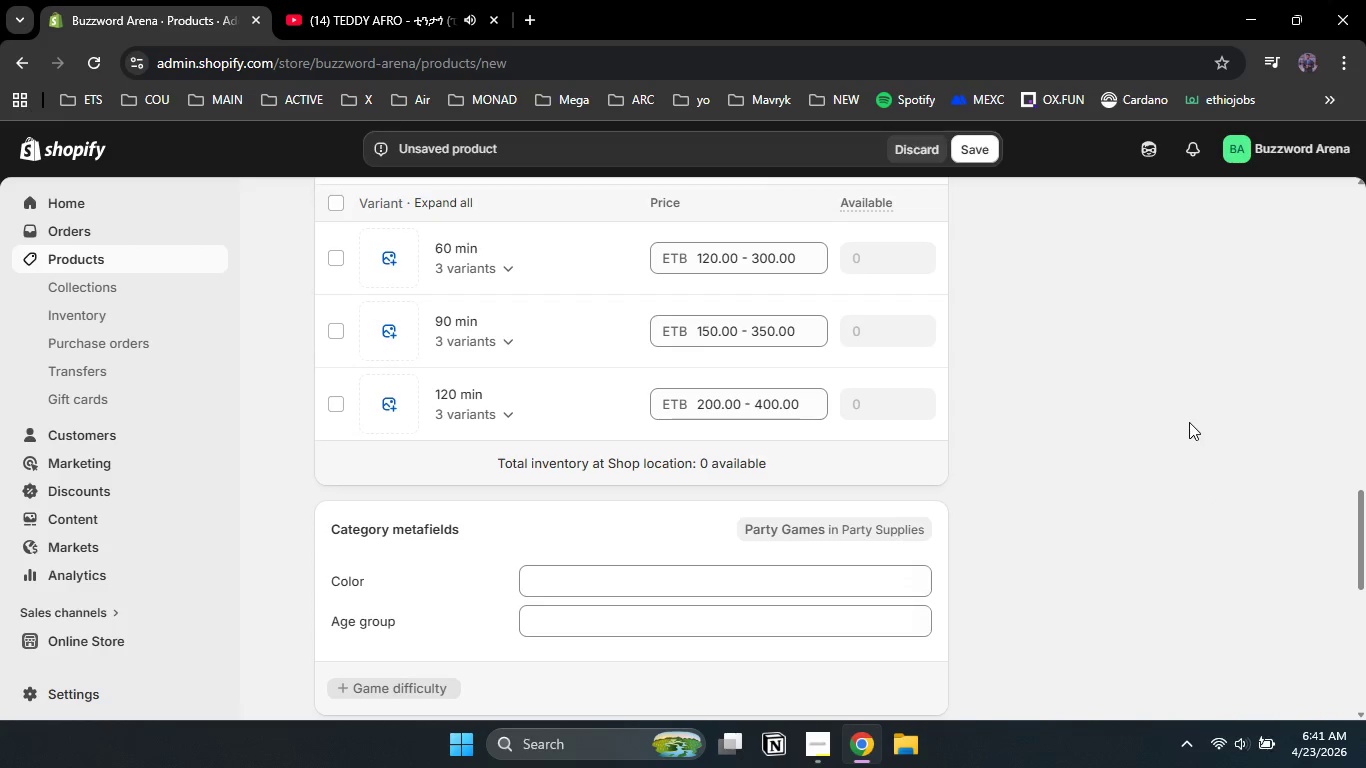 
scroll: coordinate [913, 435], scroll_direction: up, amount: 6.0
 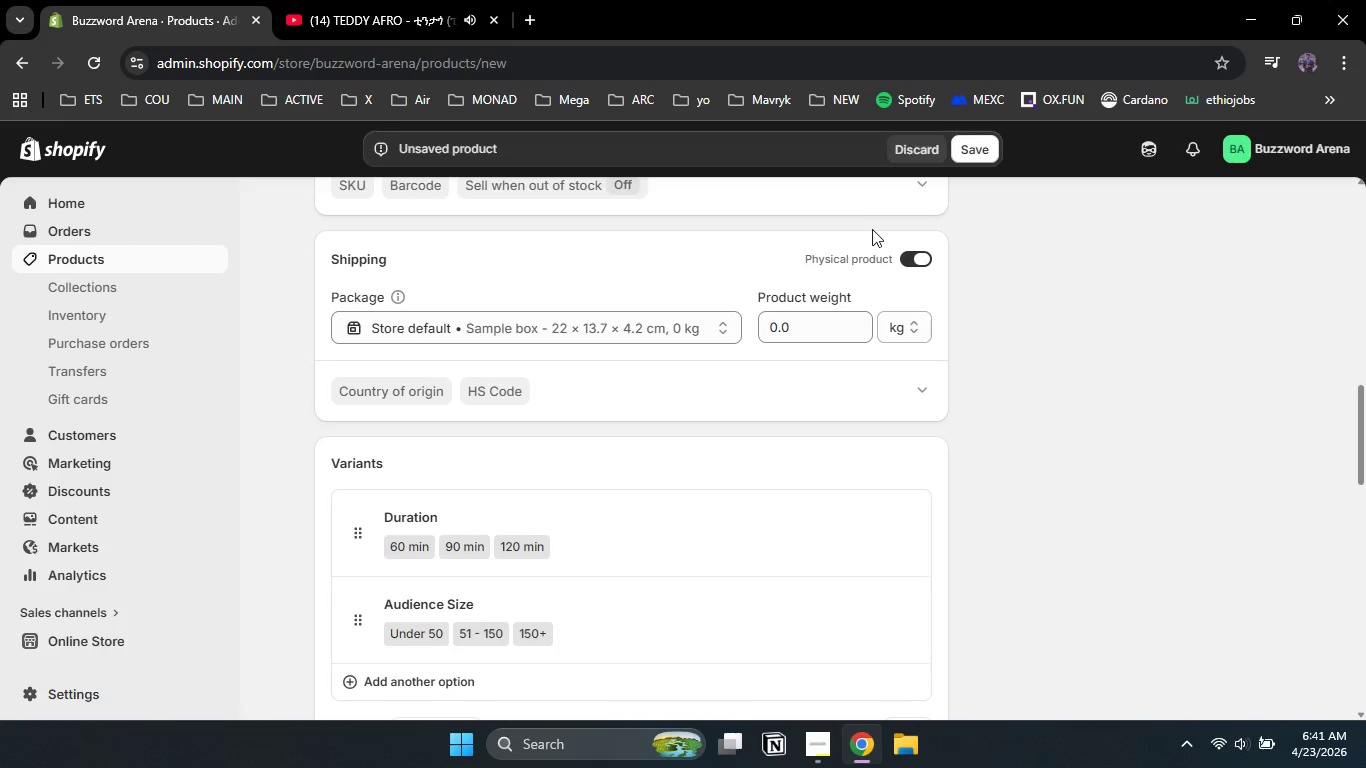 
left_click([897, 259])
 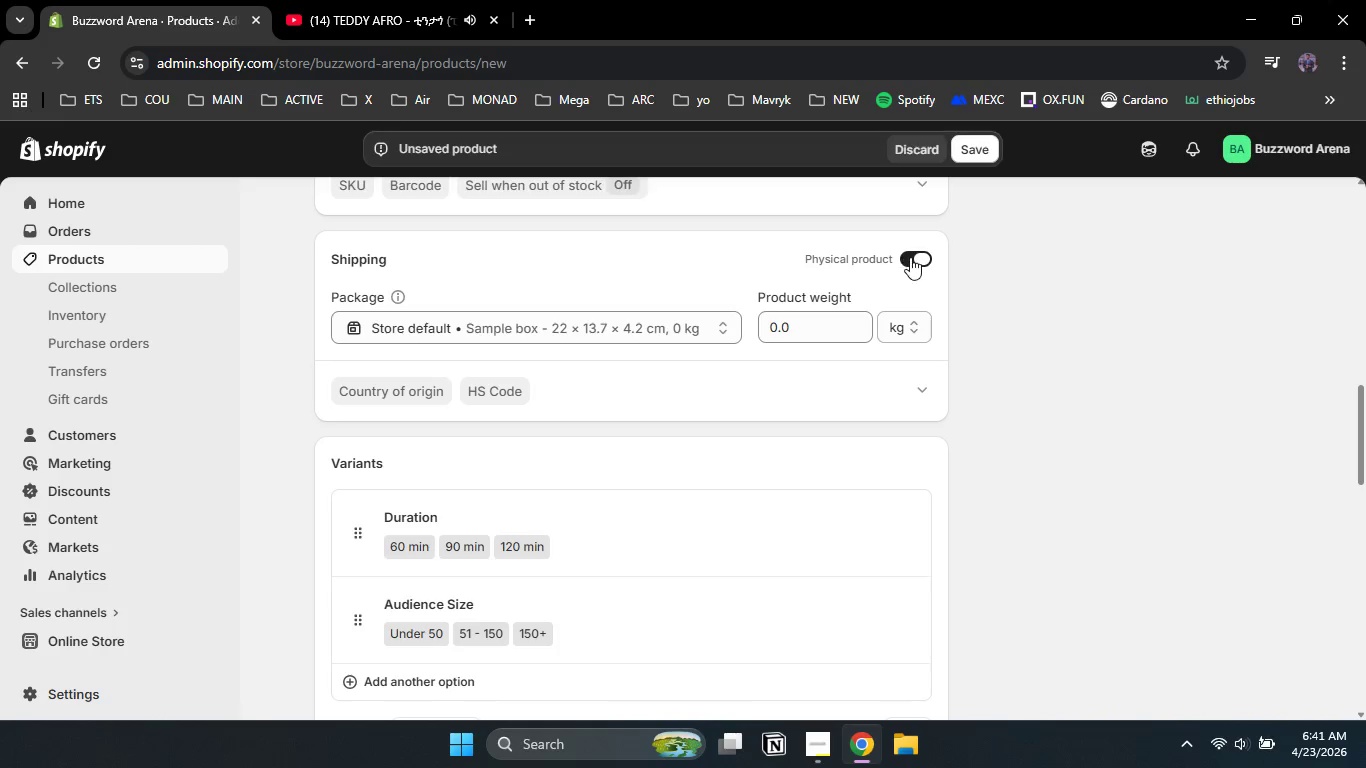 
left_click([910, 257])
 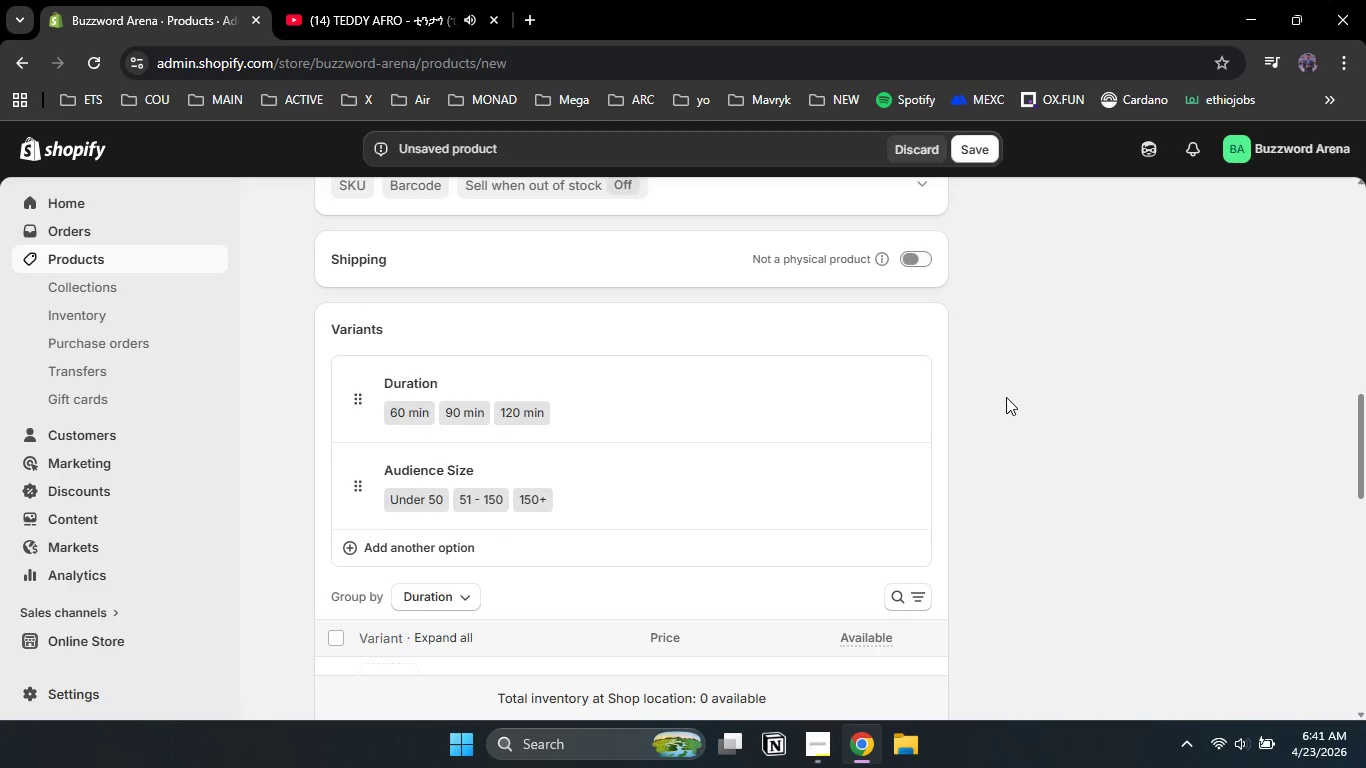 
scroll: coordinate [909, 418], scroll_direction: up, amount: 2.0
 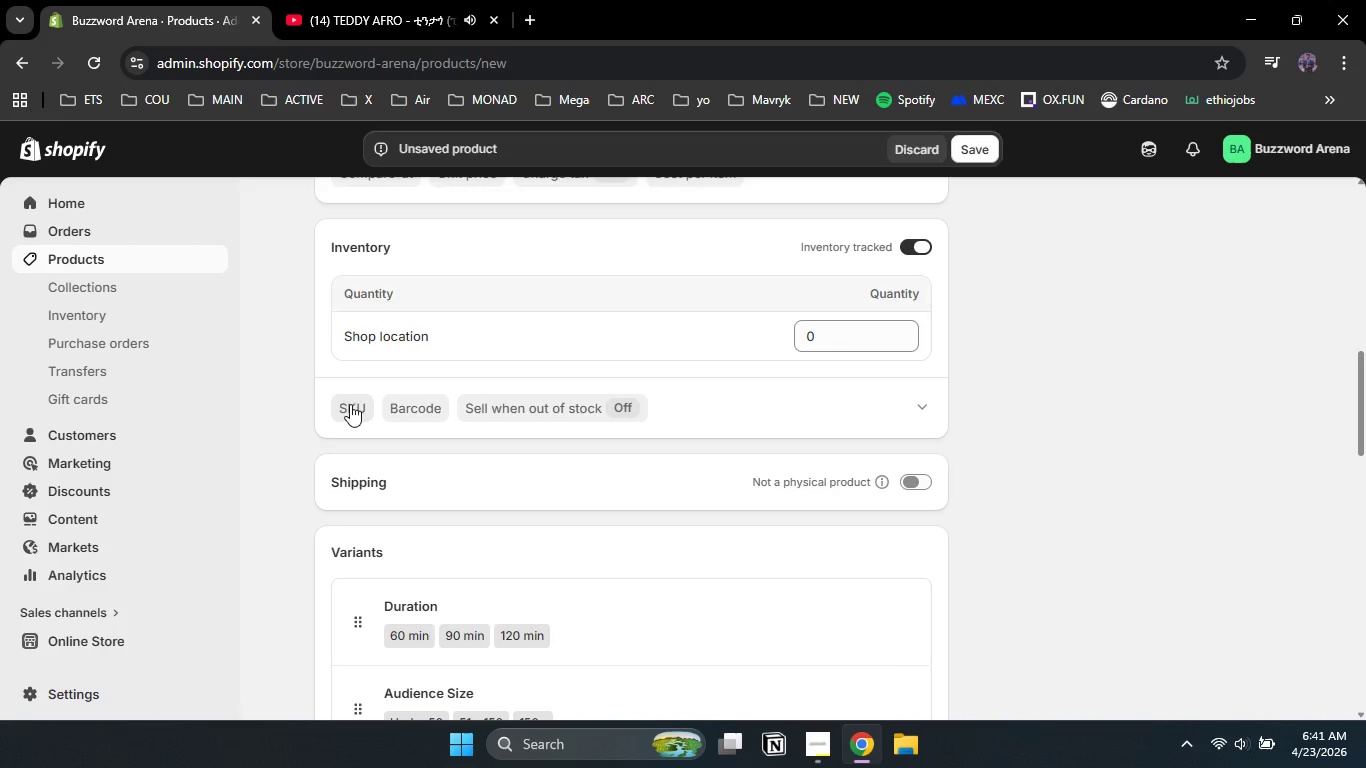 
left_click([350, 404])
 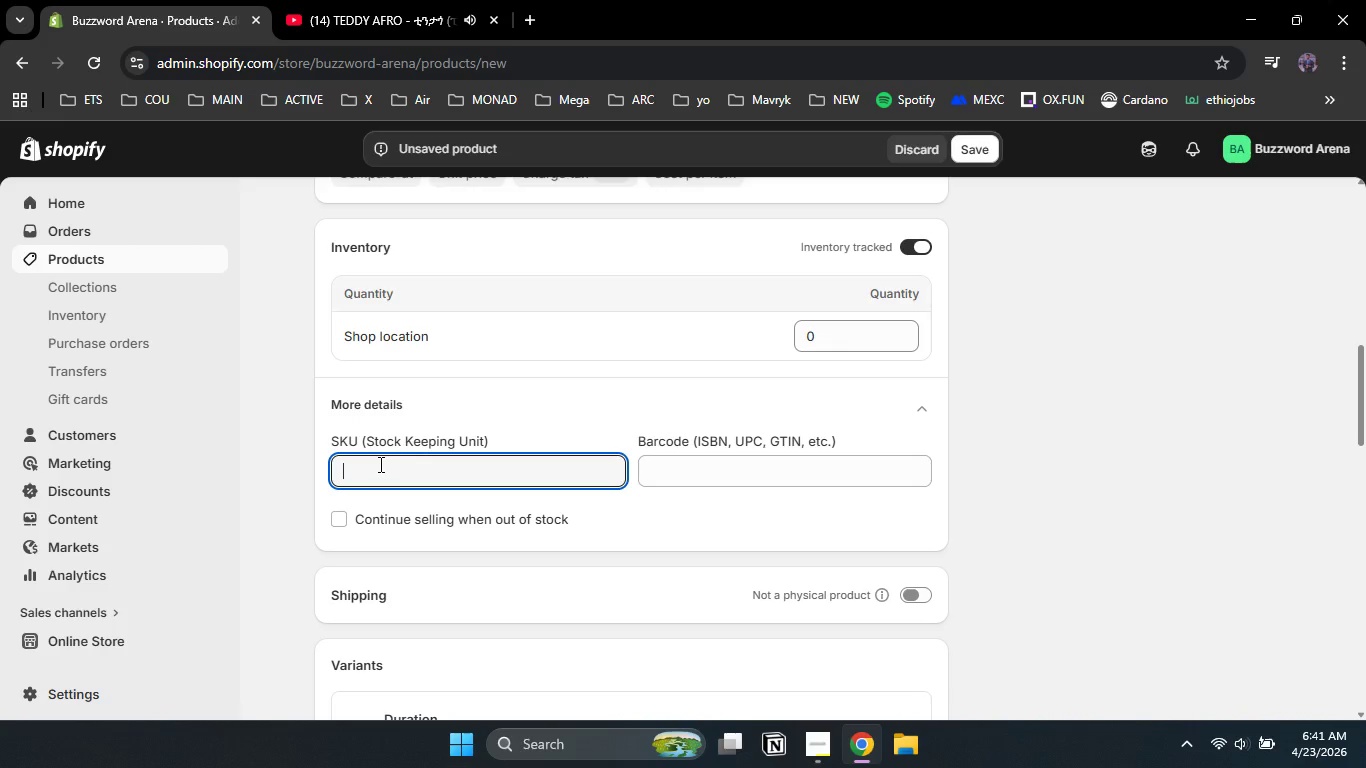 
wait(6.31)
 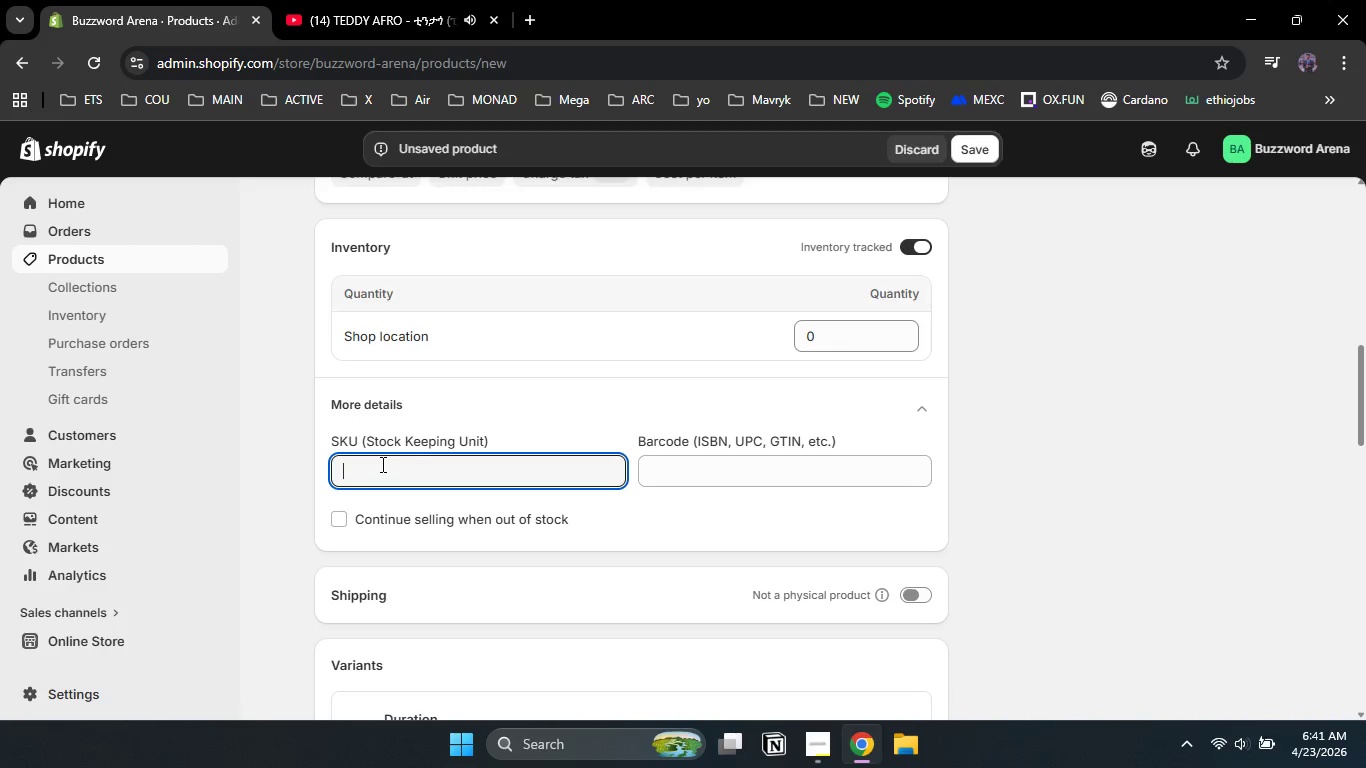 
type(BA_TBT_002)
 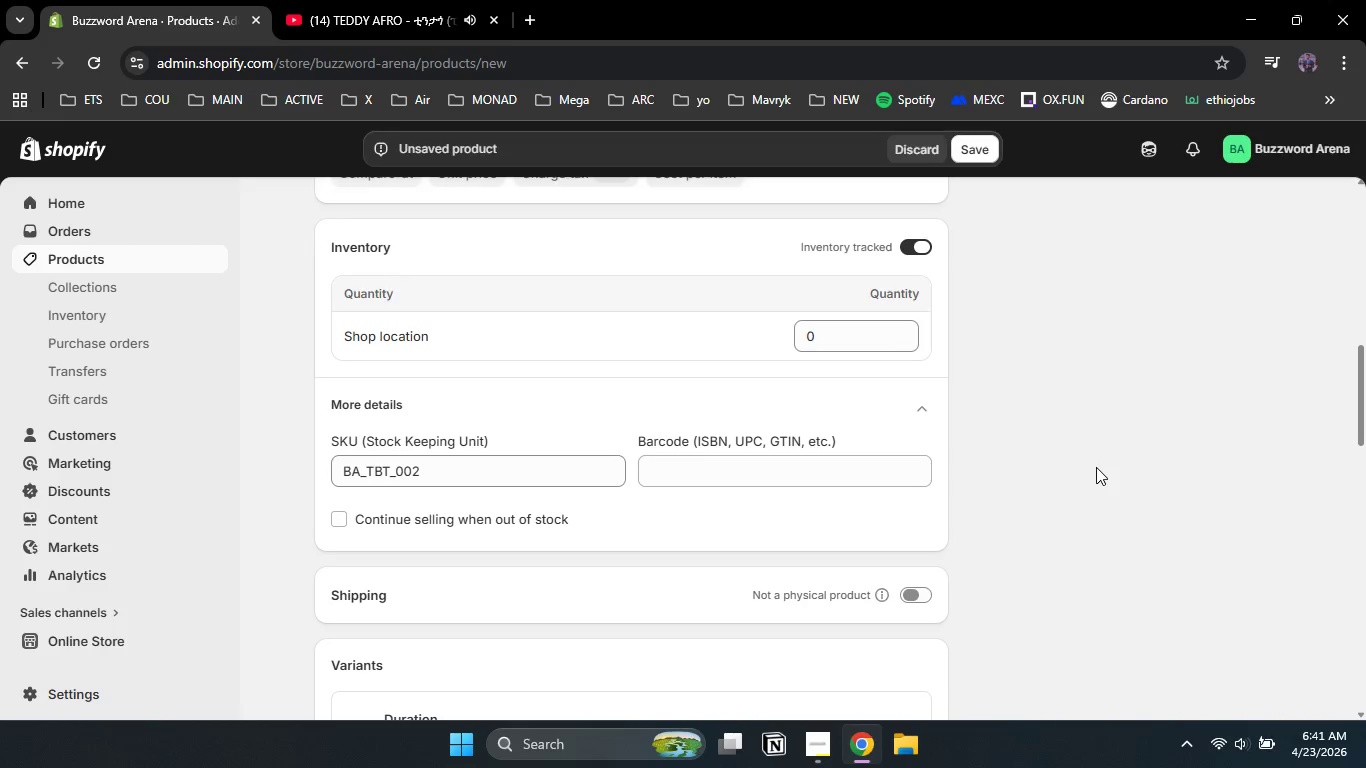 
left_click_drag(start_coordinate=[1365, 419], to_coordinate=[1365, 407])
 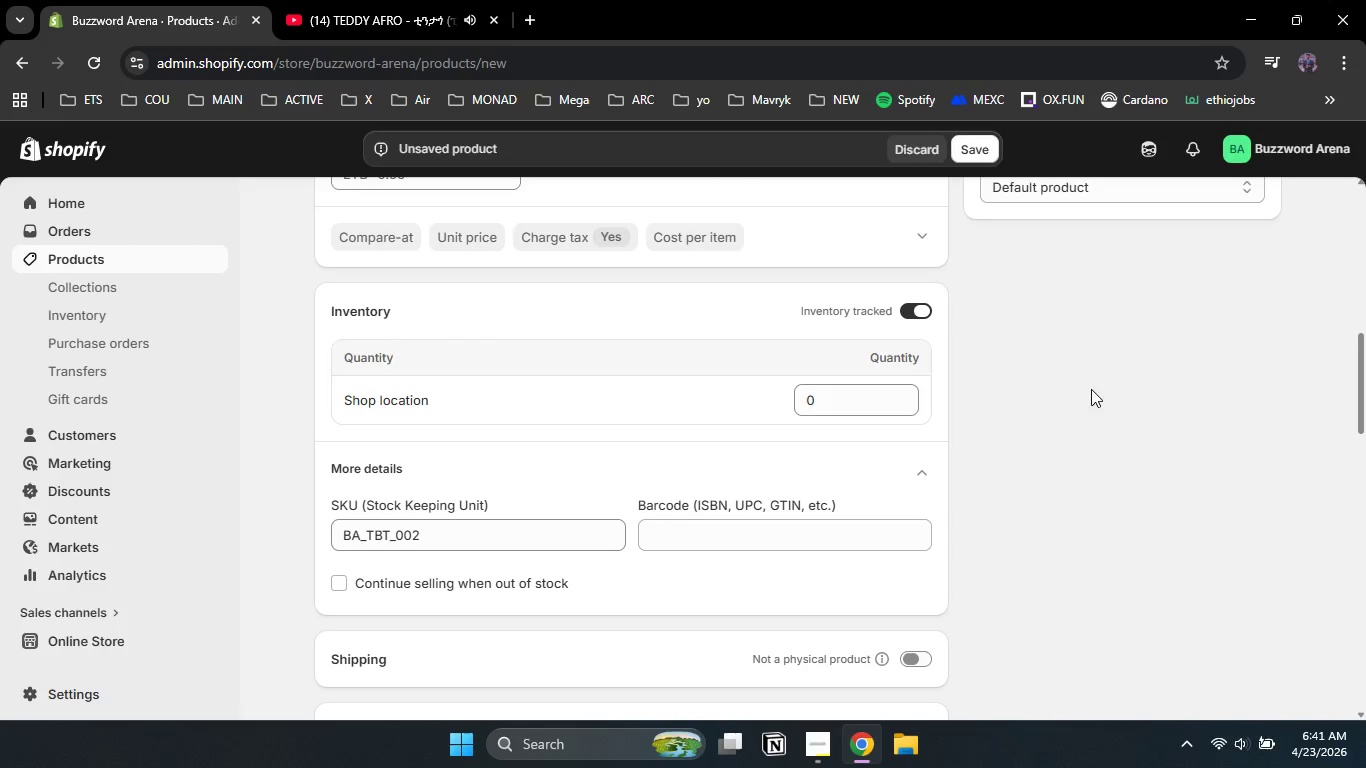 
left_click([914, 313])
 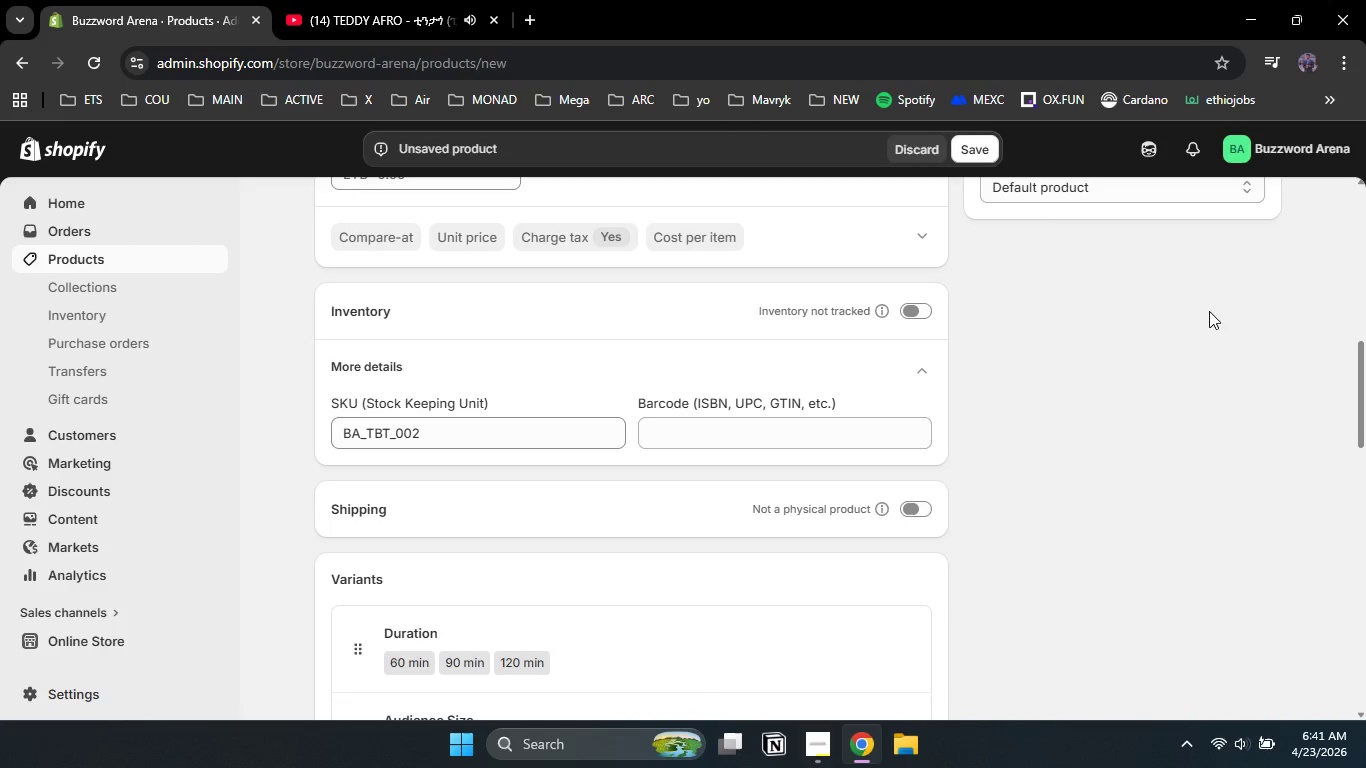 
left_click_drag(start_coordinate=[1365, 384], to_coordinate=[1355, 372])
 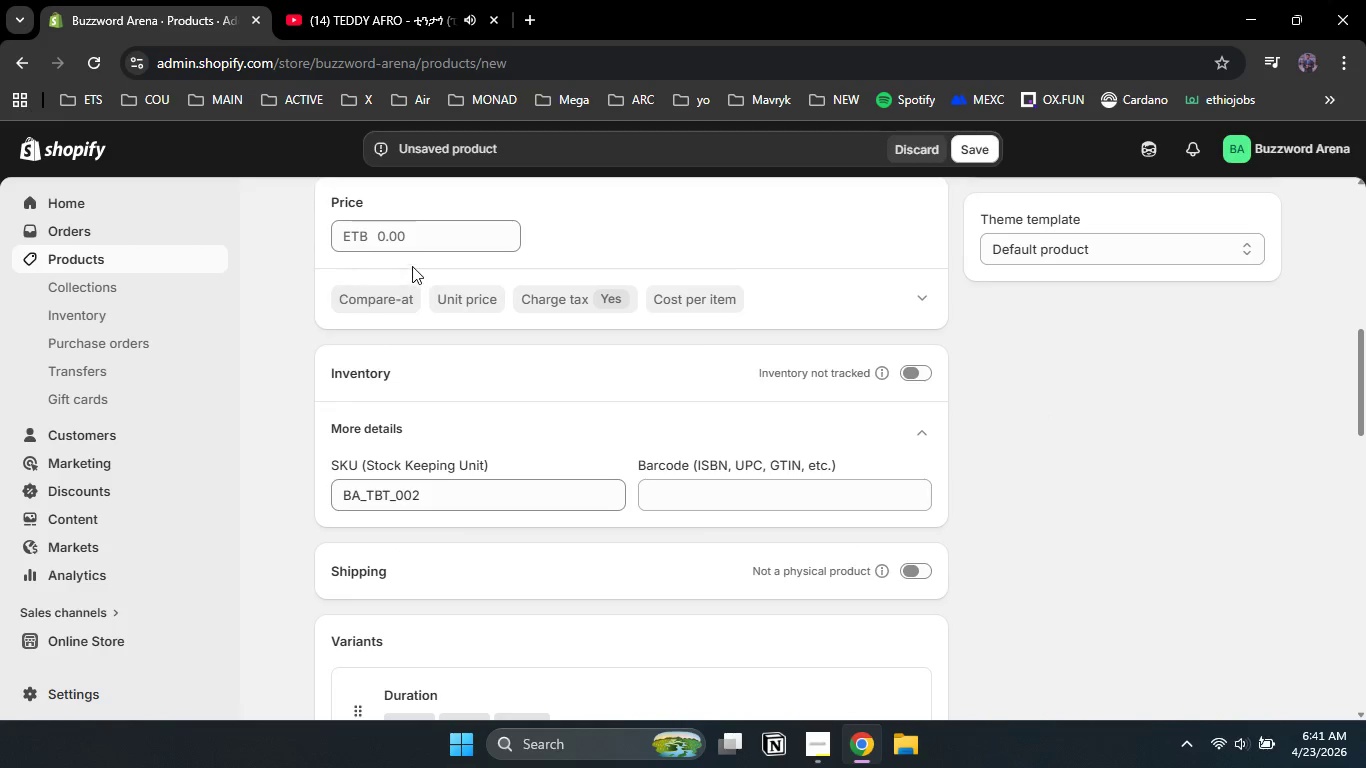 
left_click([401, 230])
 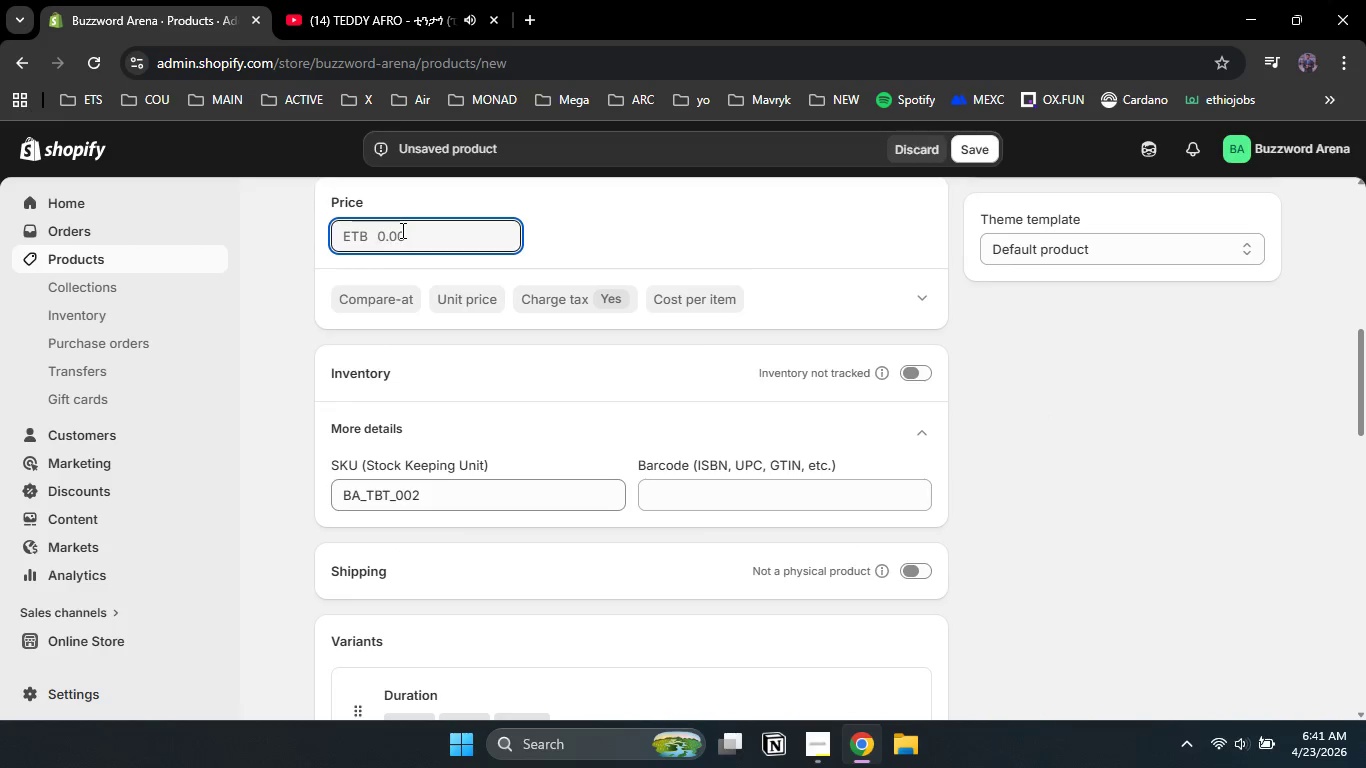 
key(Numpad1)
 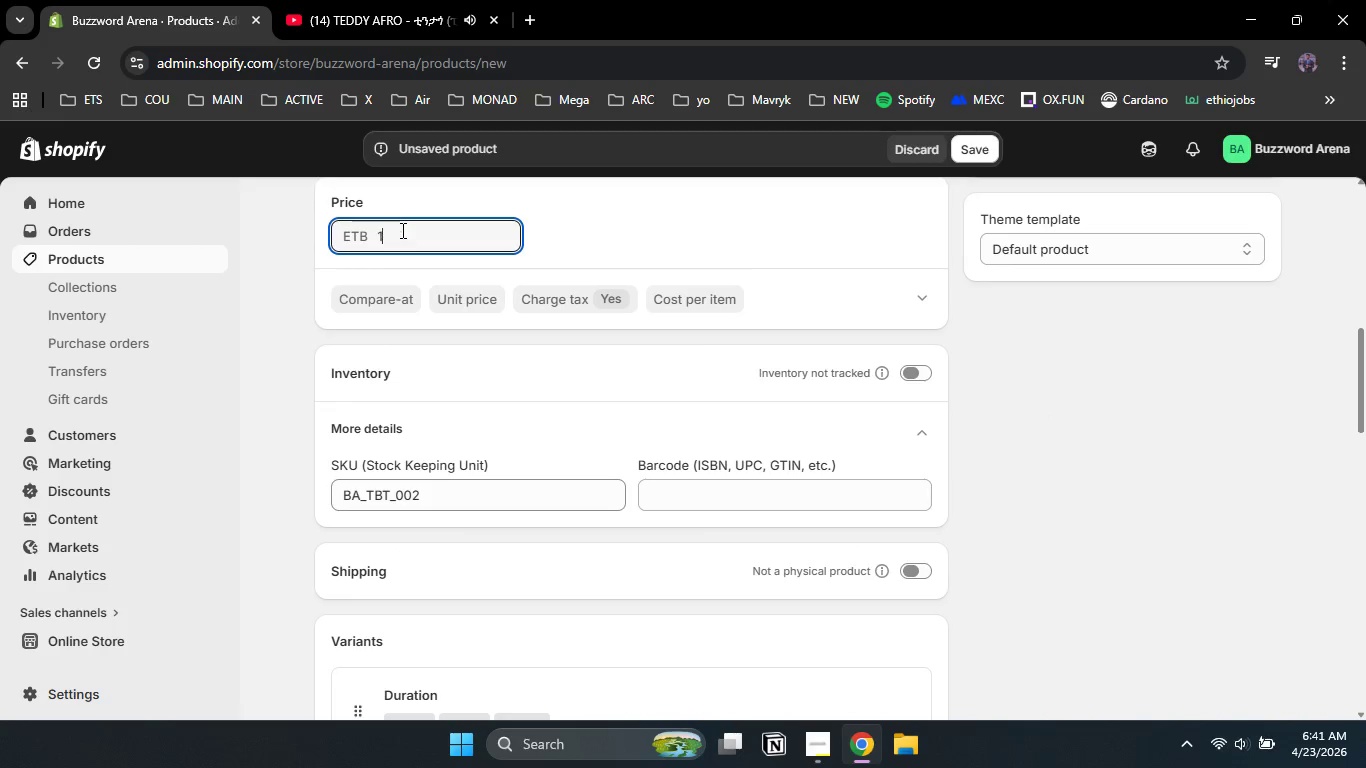 
key(Numpad2)
 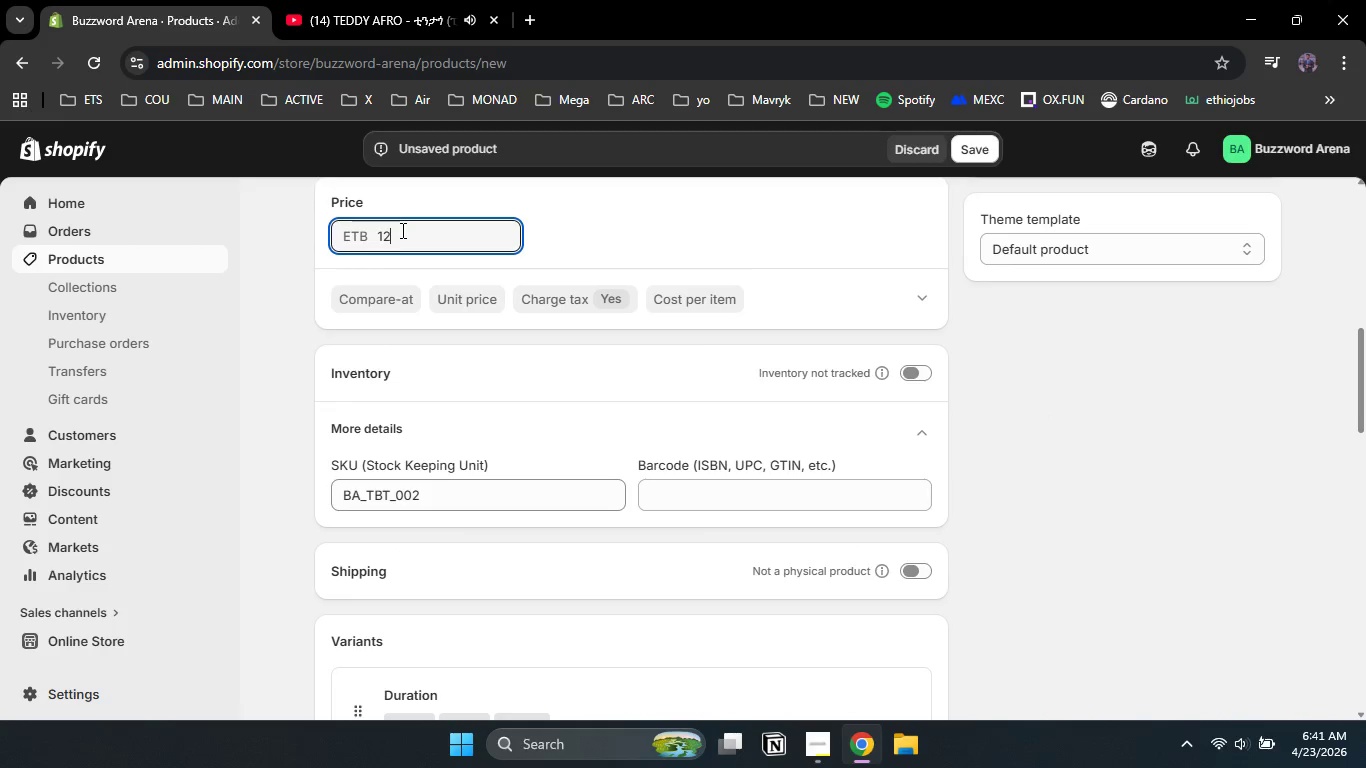 
key(Numpad0)
 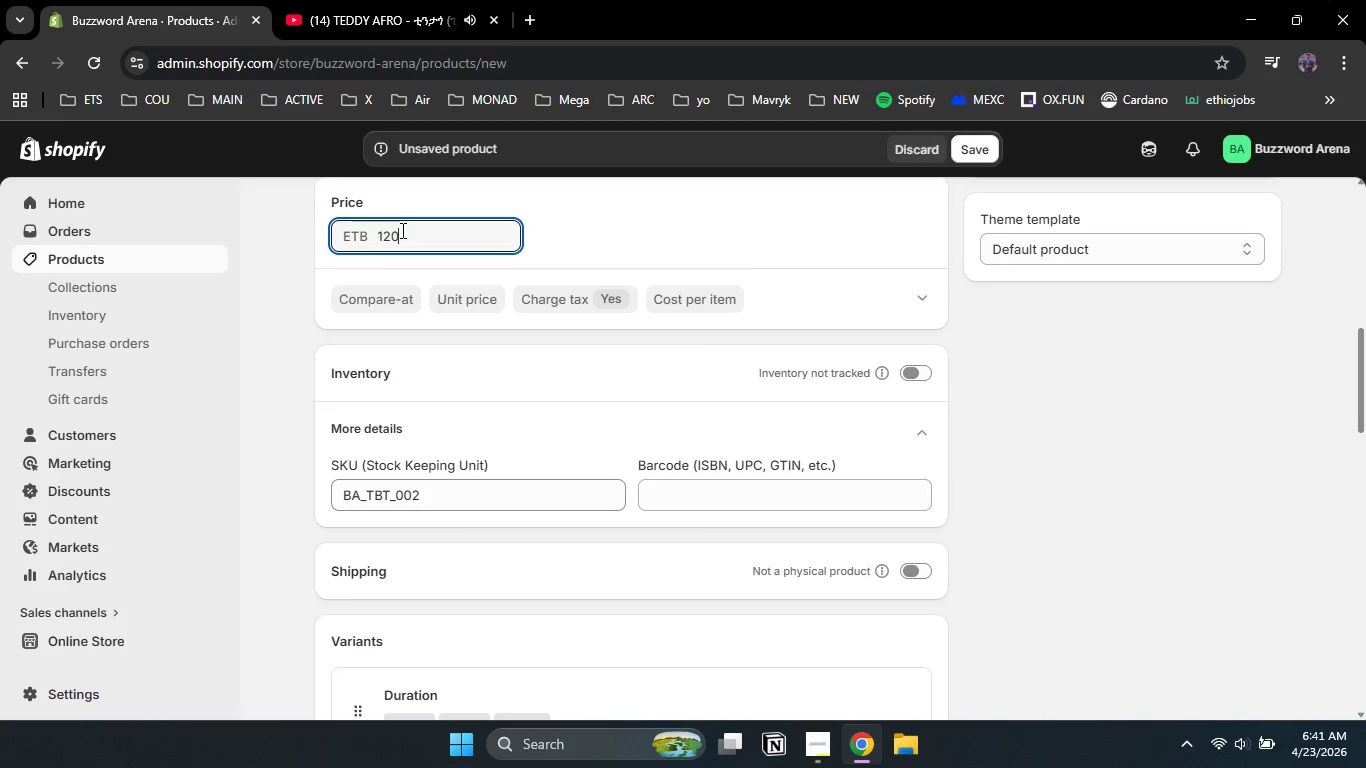 
key(NumpadDecimal)
 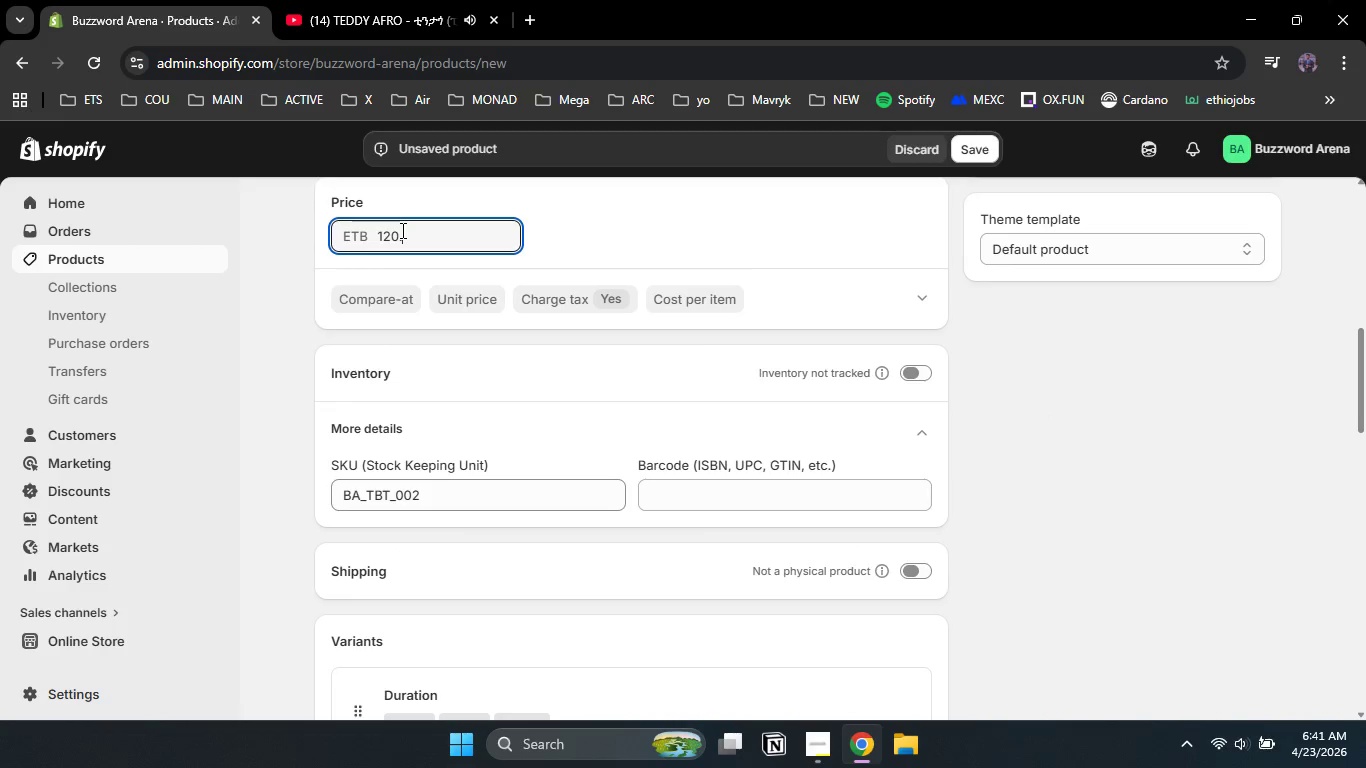 
key(Numpad0)
 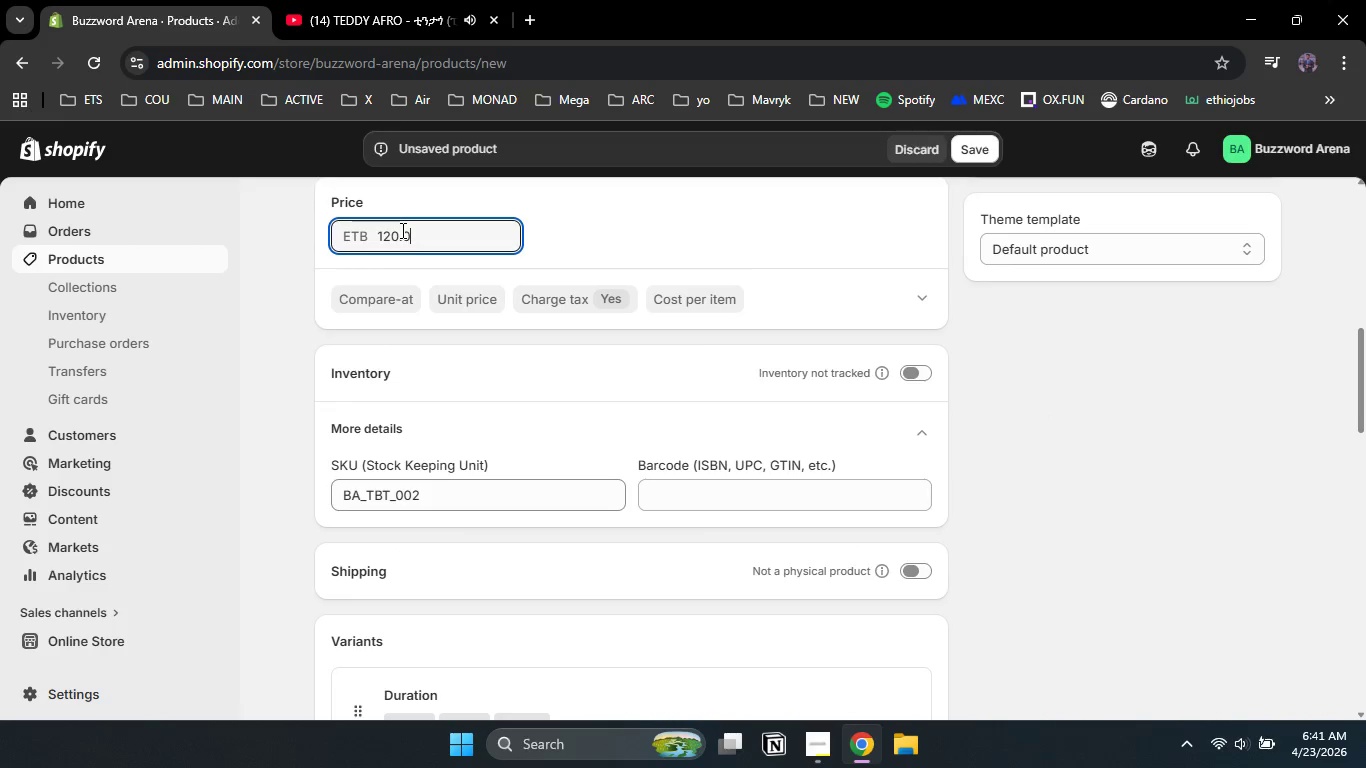 
key(Numpad0)
 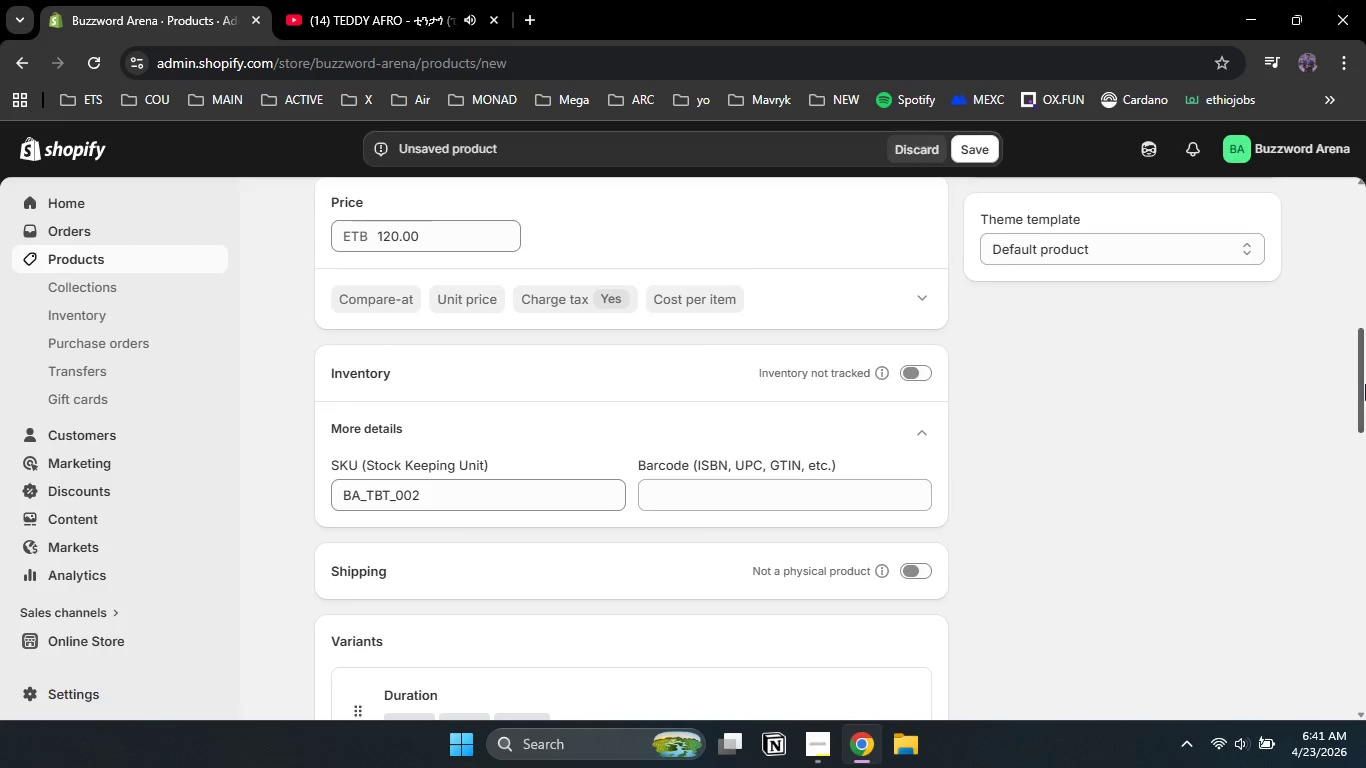 
left_click_drag(start_coordinate=[1365, 382], to_coordinate=[1357, 308])
 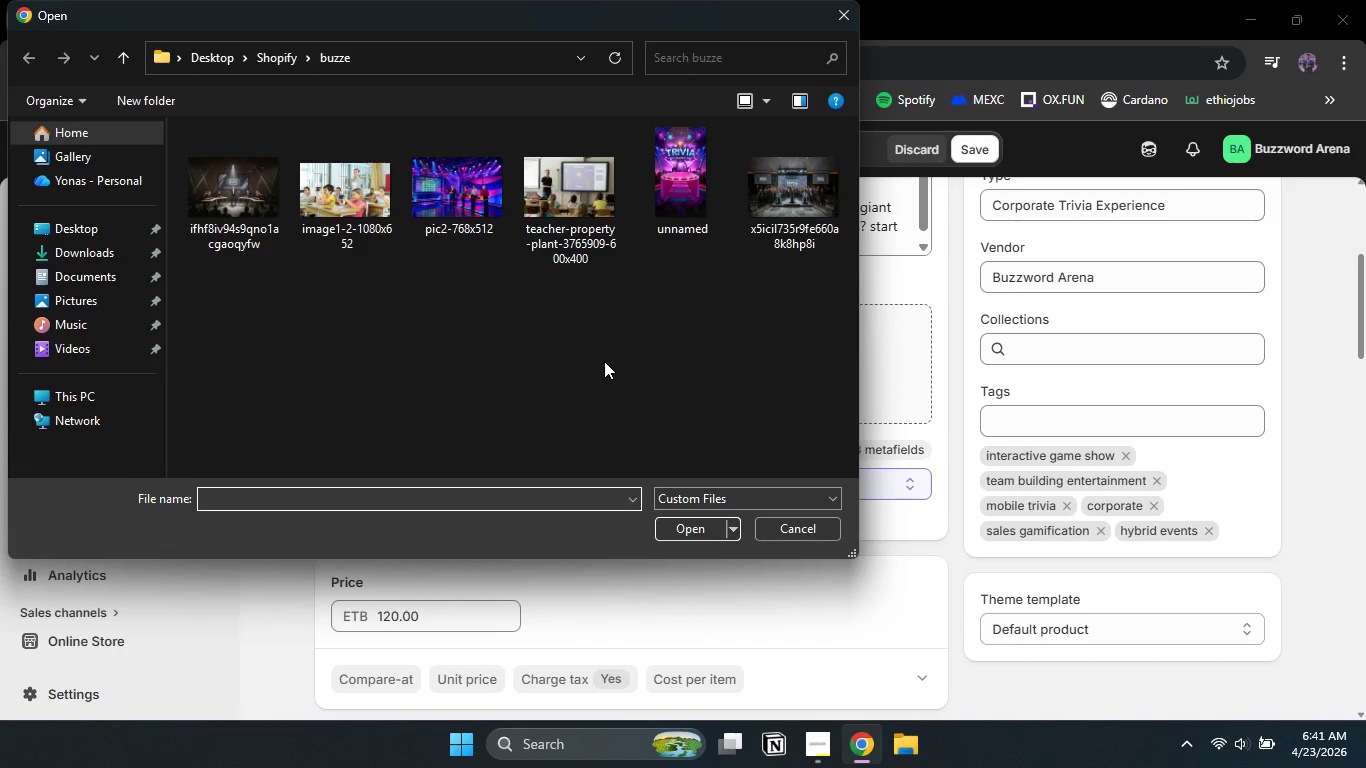 
wait(5.06)
 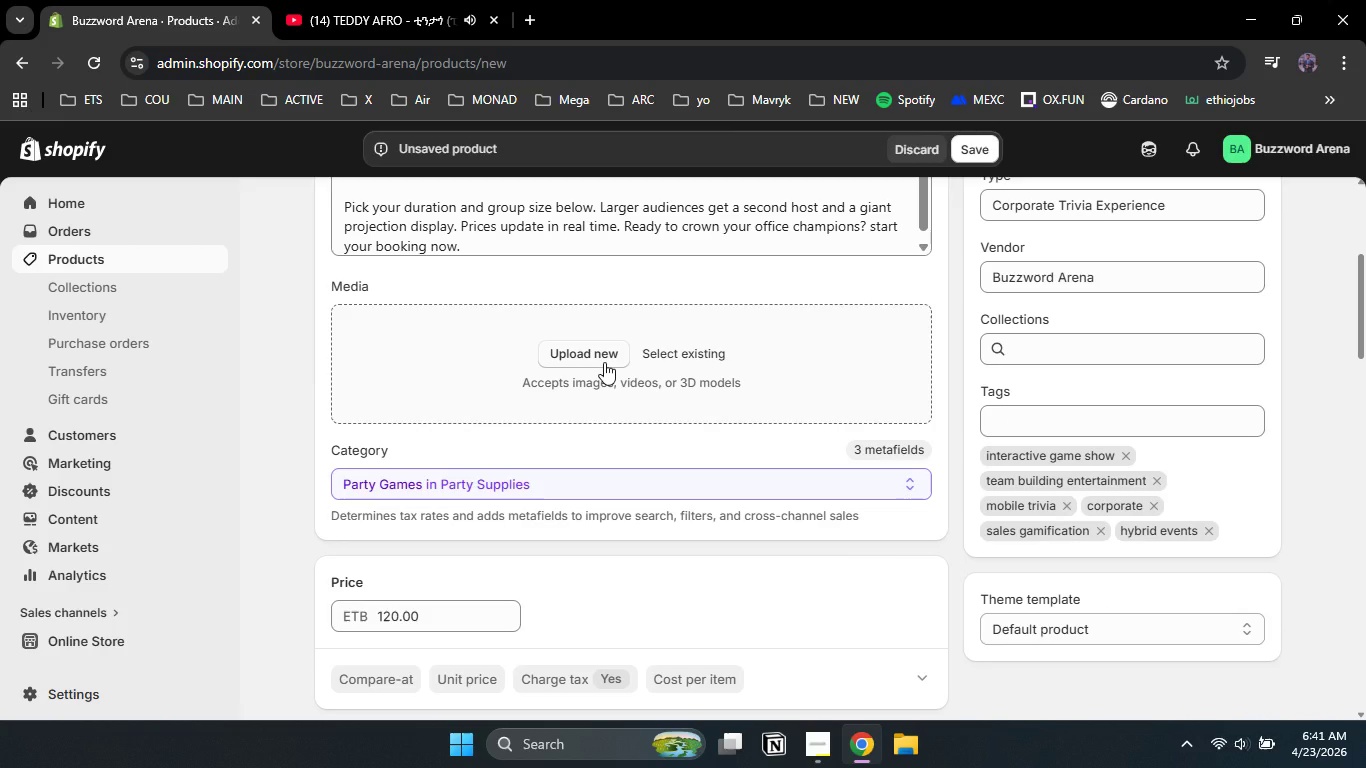 
left_click([779, 222])
 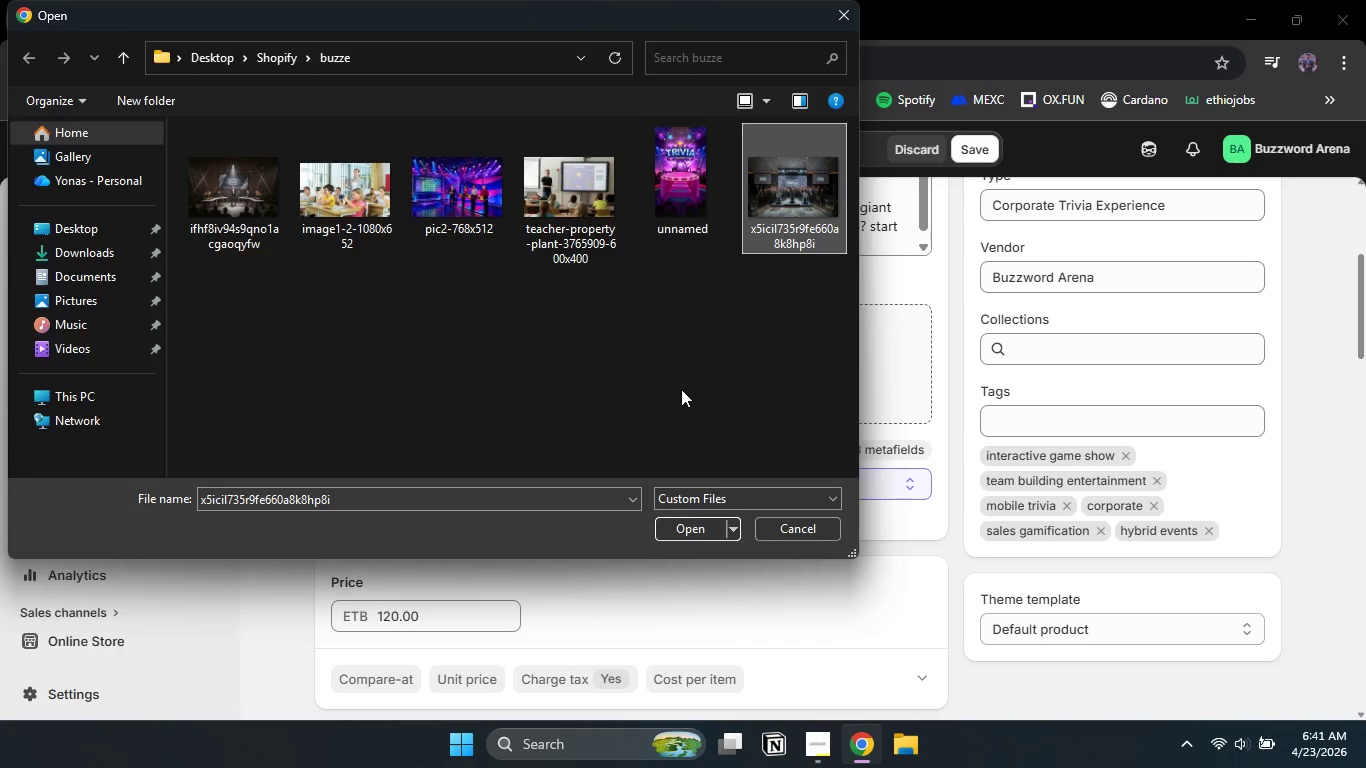 
hold_key(key=ControlLeft, duration=1.5)
left_click([676, 223])
 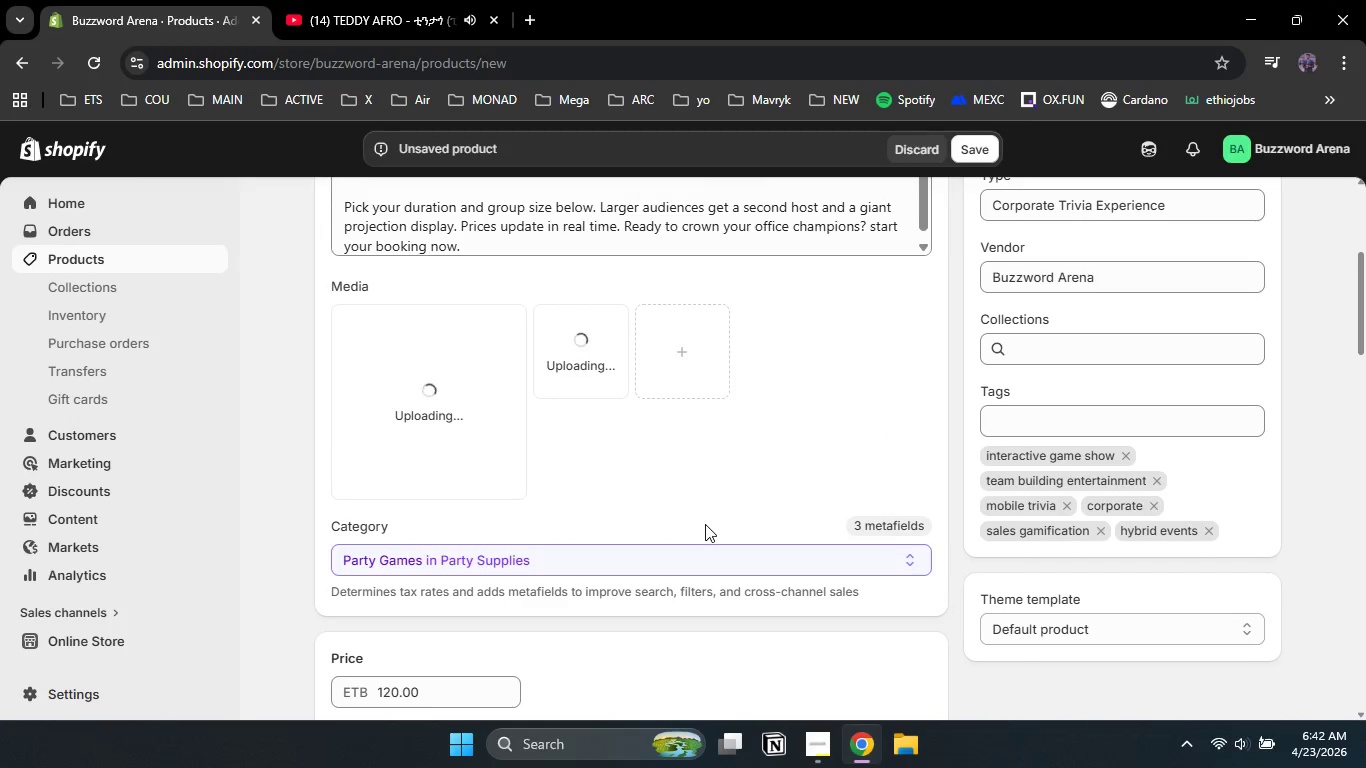 
wait(11.42)
 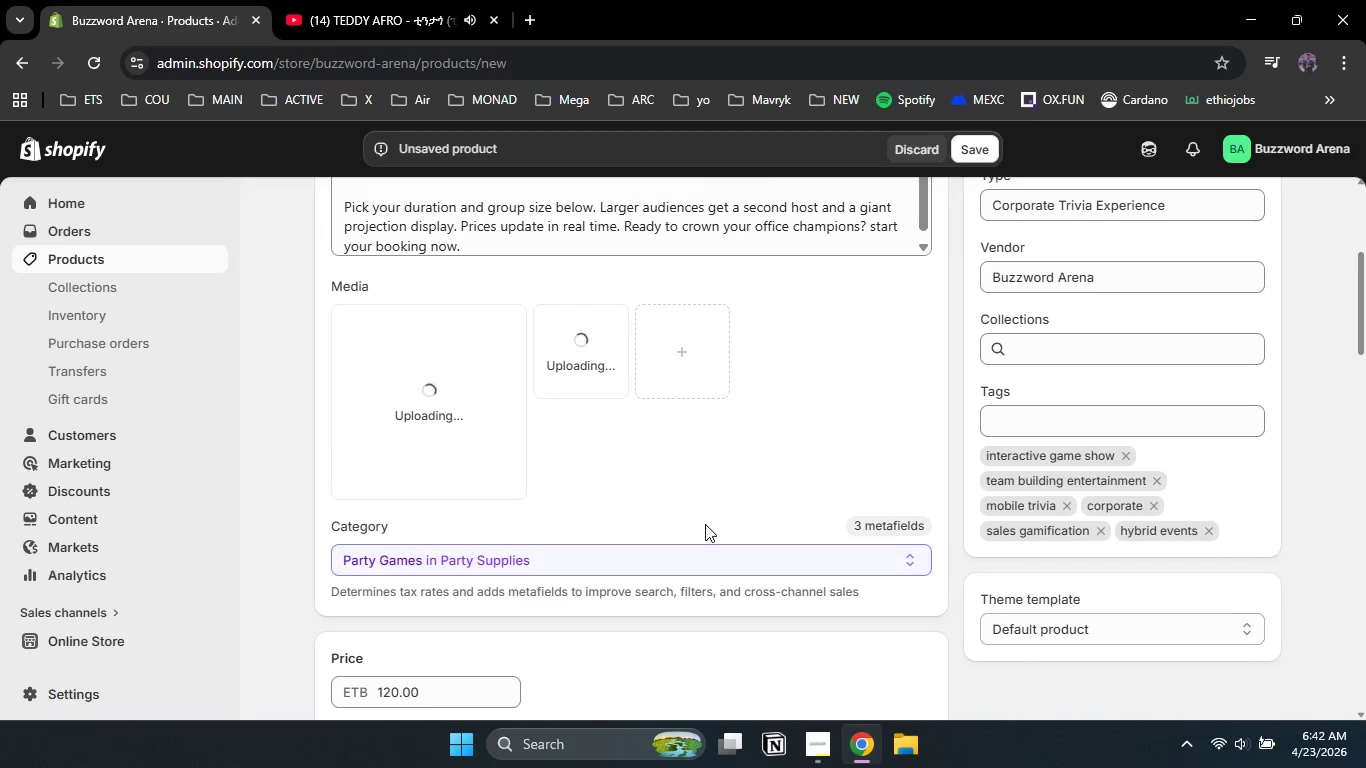 
left_click_drag(start_coordinate=[582, 352], to_coordinate=[454, 386])
 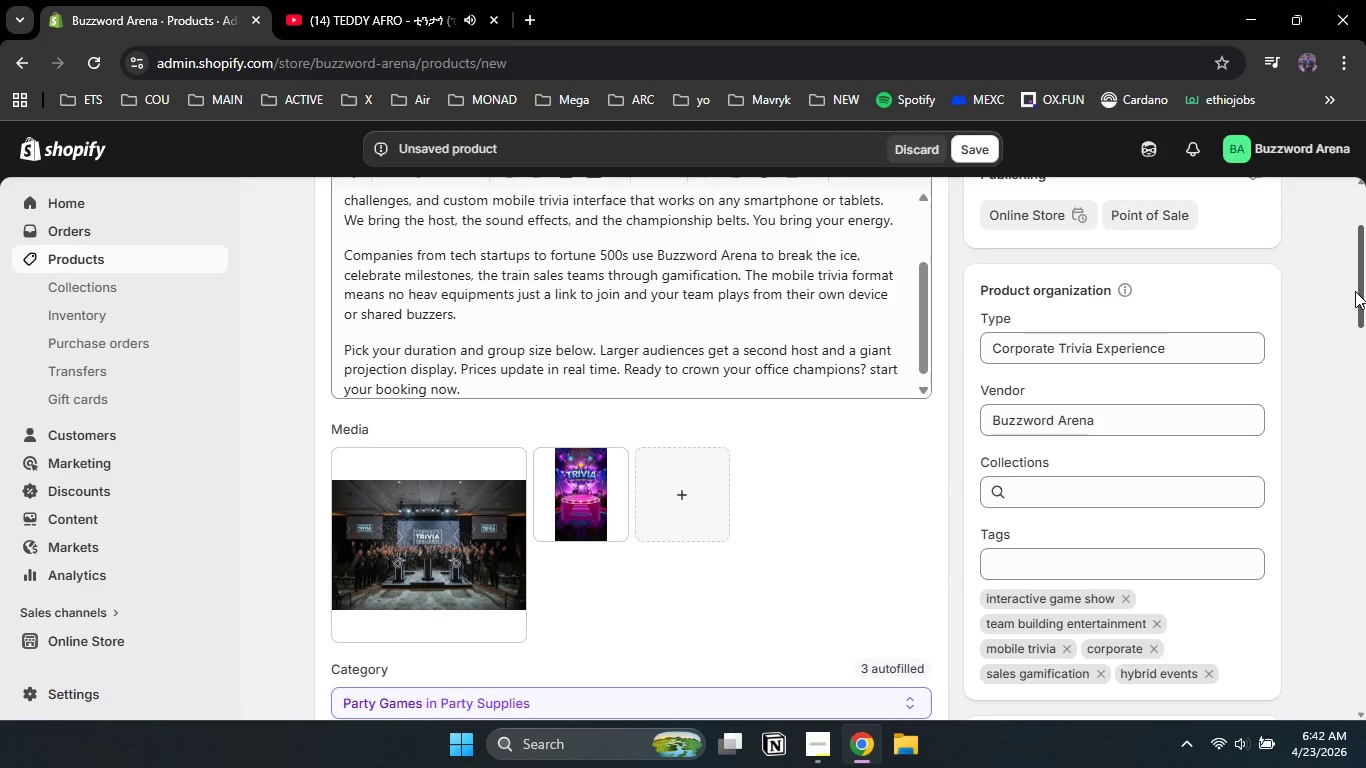 
wait(8.03)
 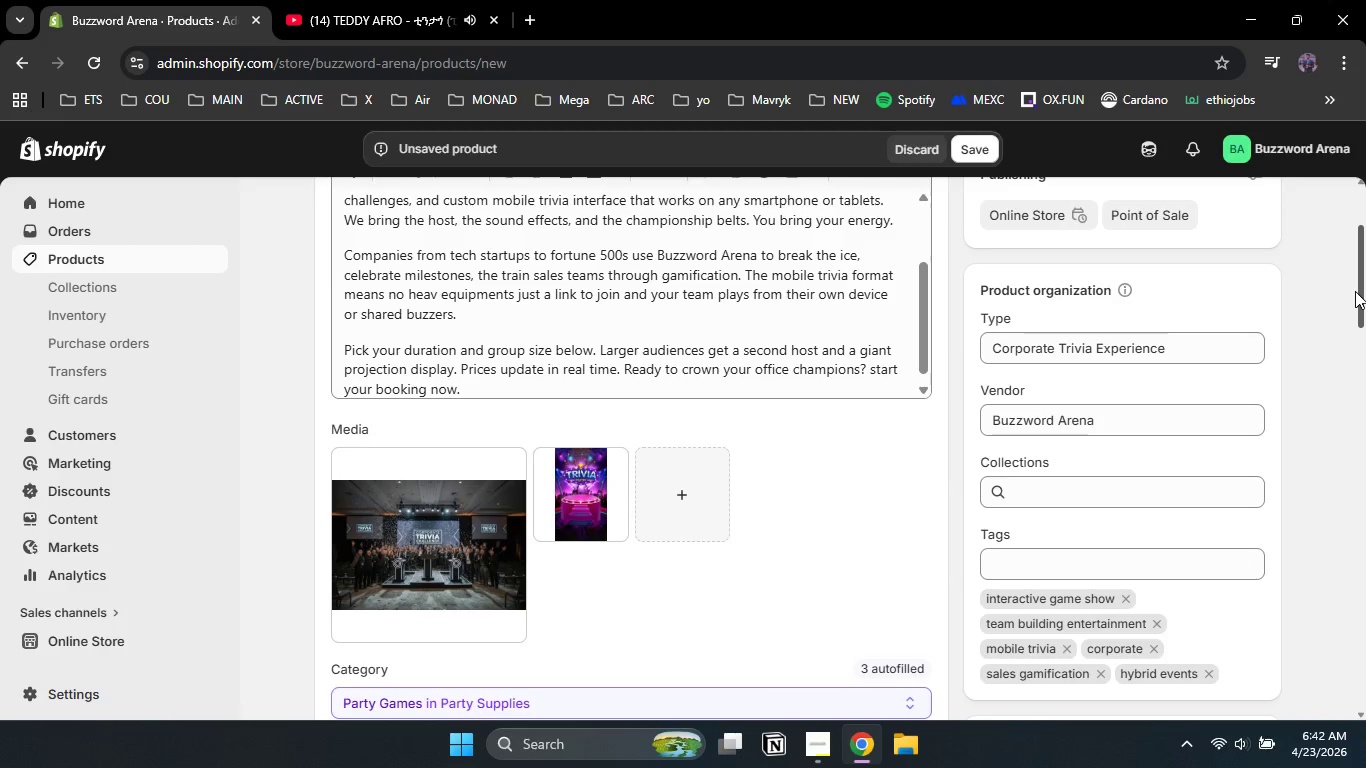 
left_click_drag(start_coordinate=[1331, 368], to_coordinate=[1336, 395])
 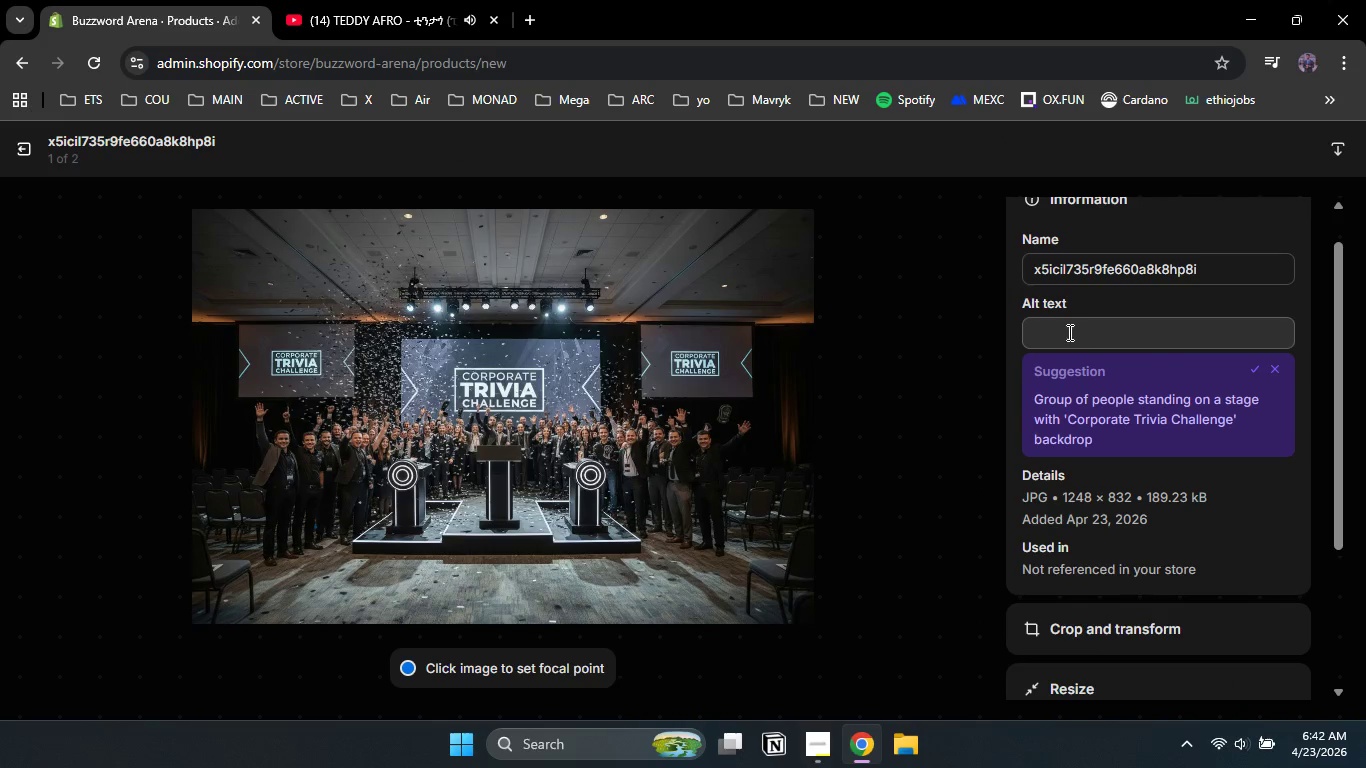 
left_click([1064, 328])
 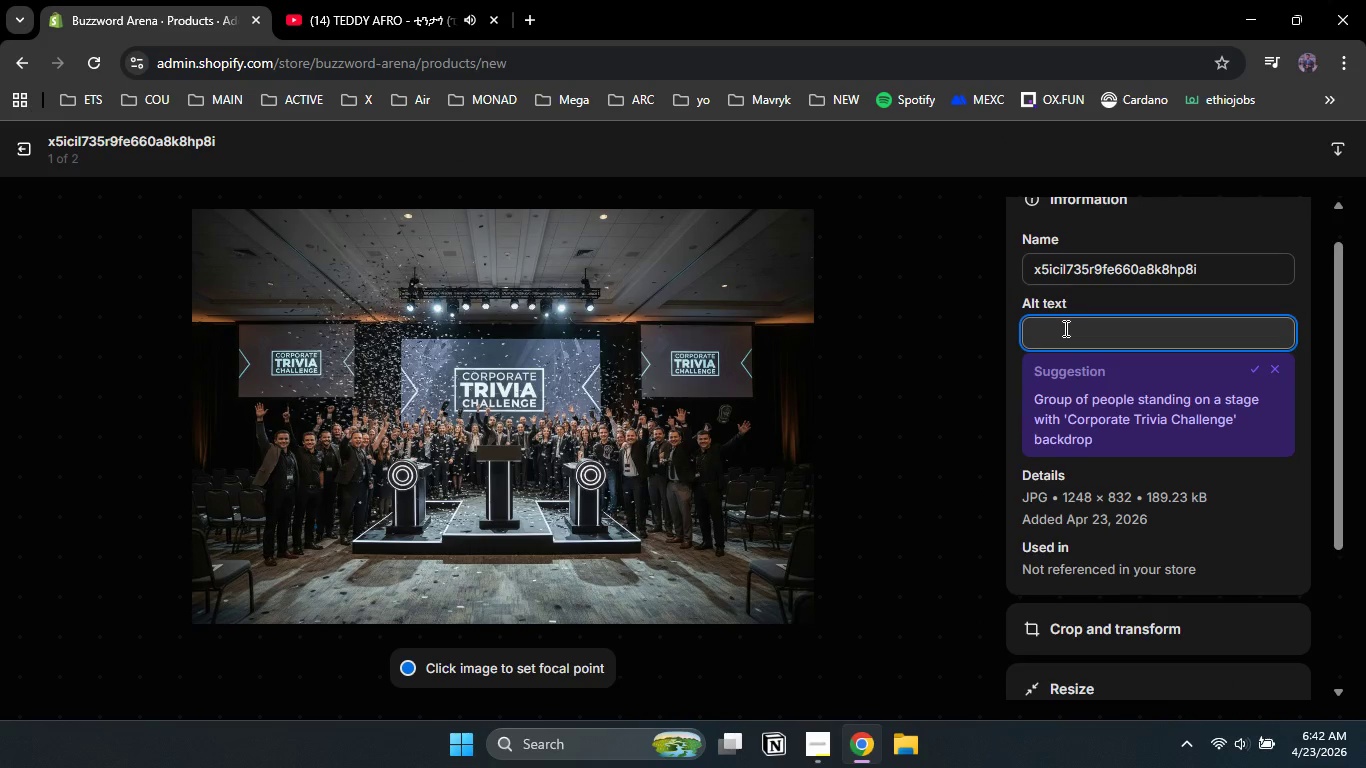 
type(employess celebrating during buzzword arena interactive game show corporate event)
 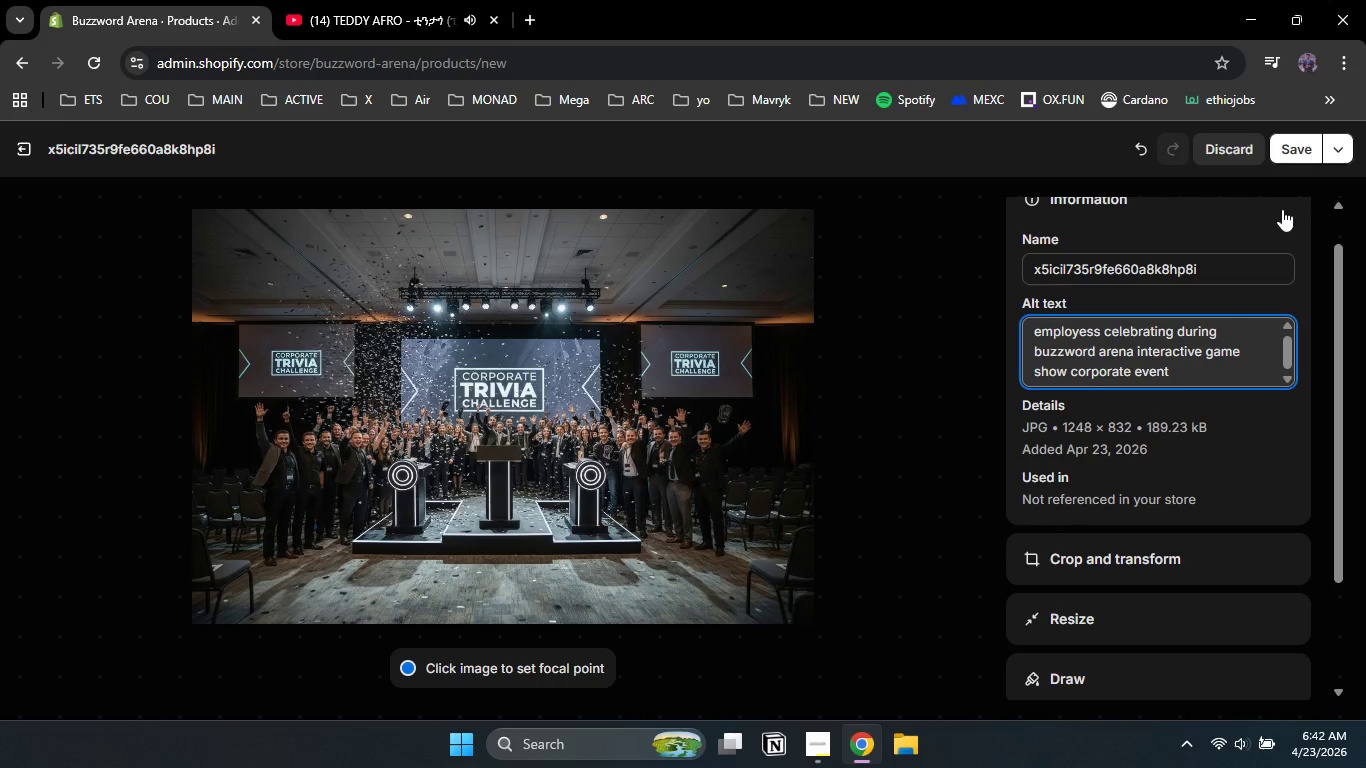 
left_click([1287, 139])
 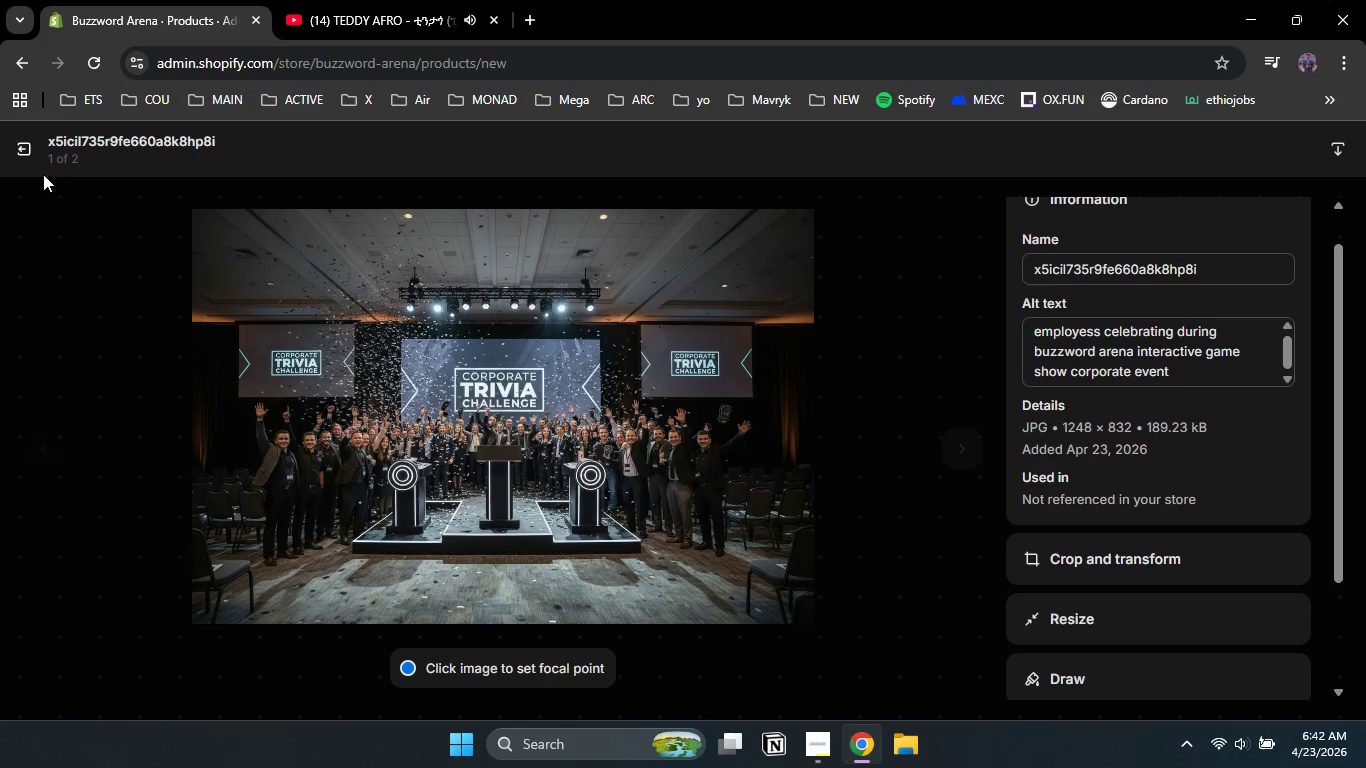 
left_click([24, 157])
 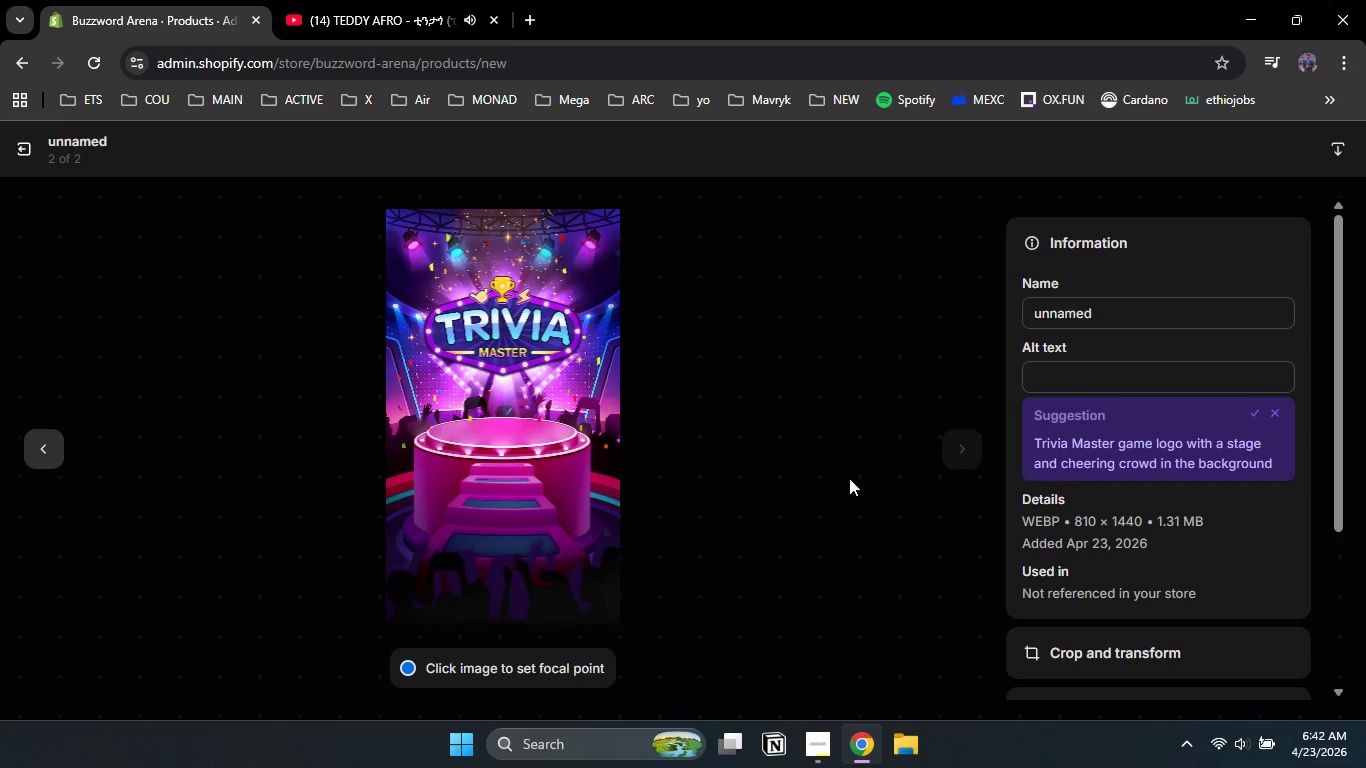 
wait(5.02)
 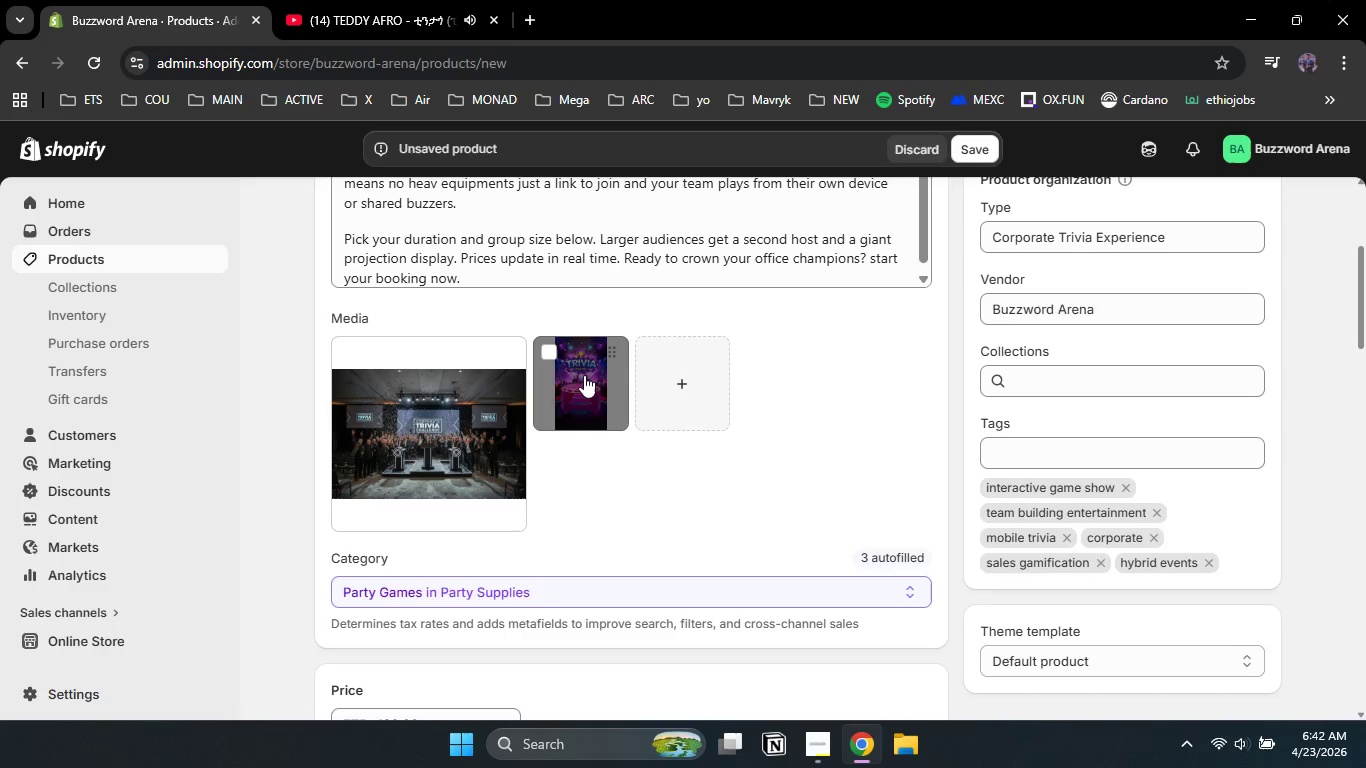 
left_click([1086, 376])
 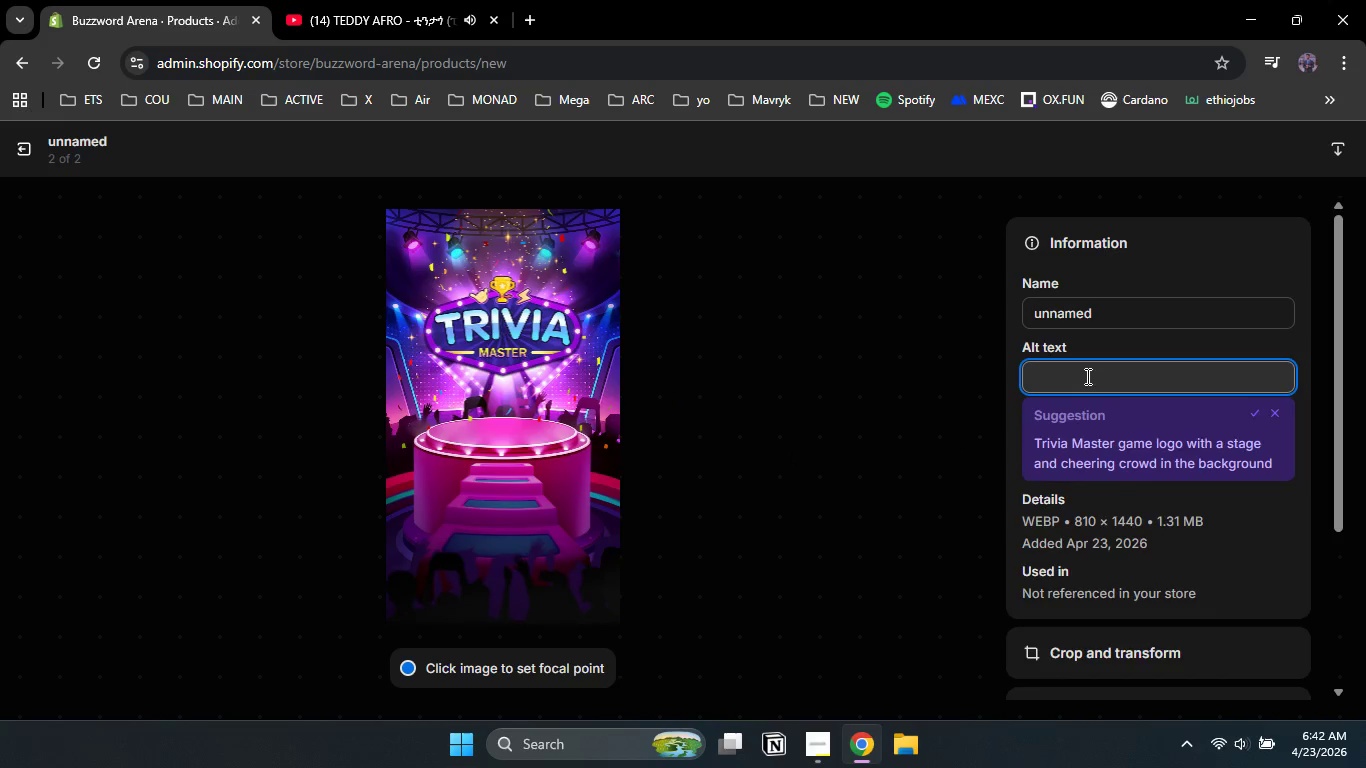 
type(professional game master hosting buzzword arena mobile tivia experience)
 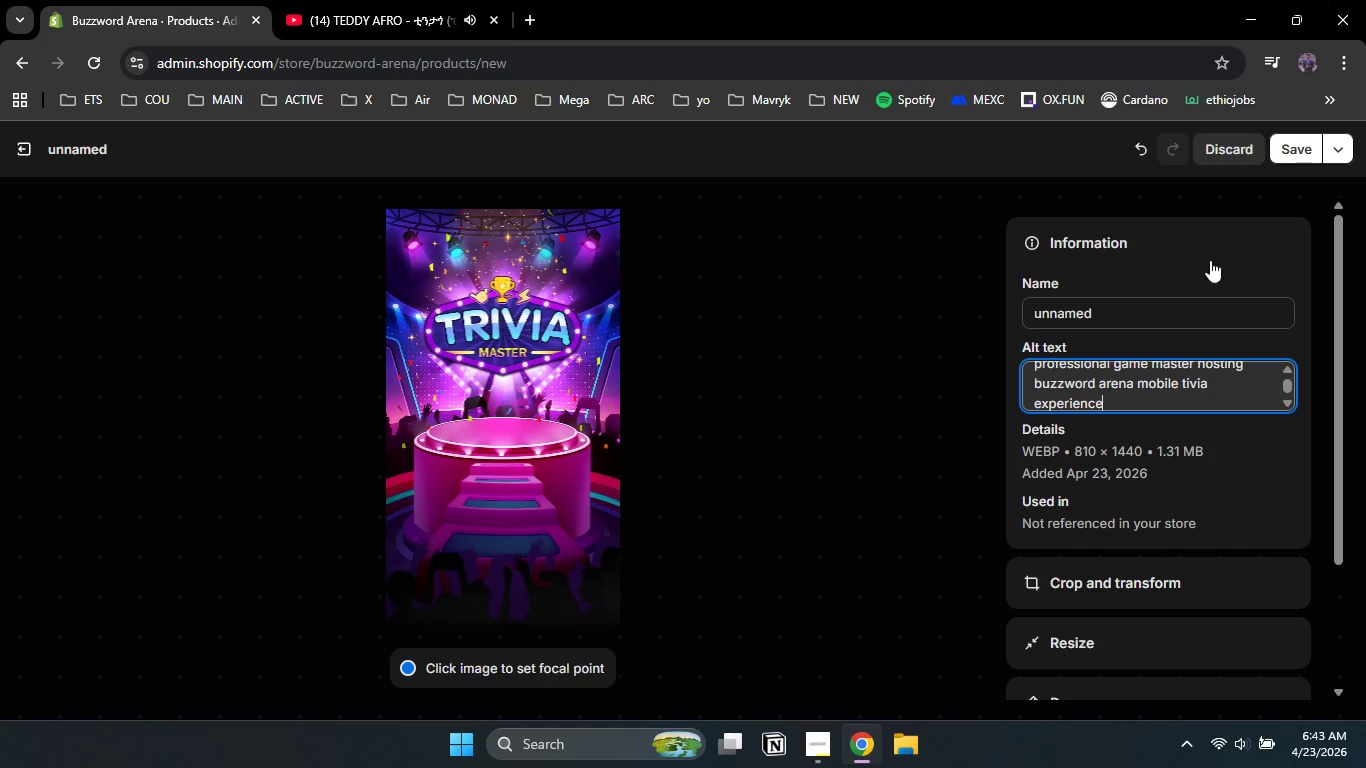 
left_click([1292, 155])
 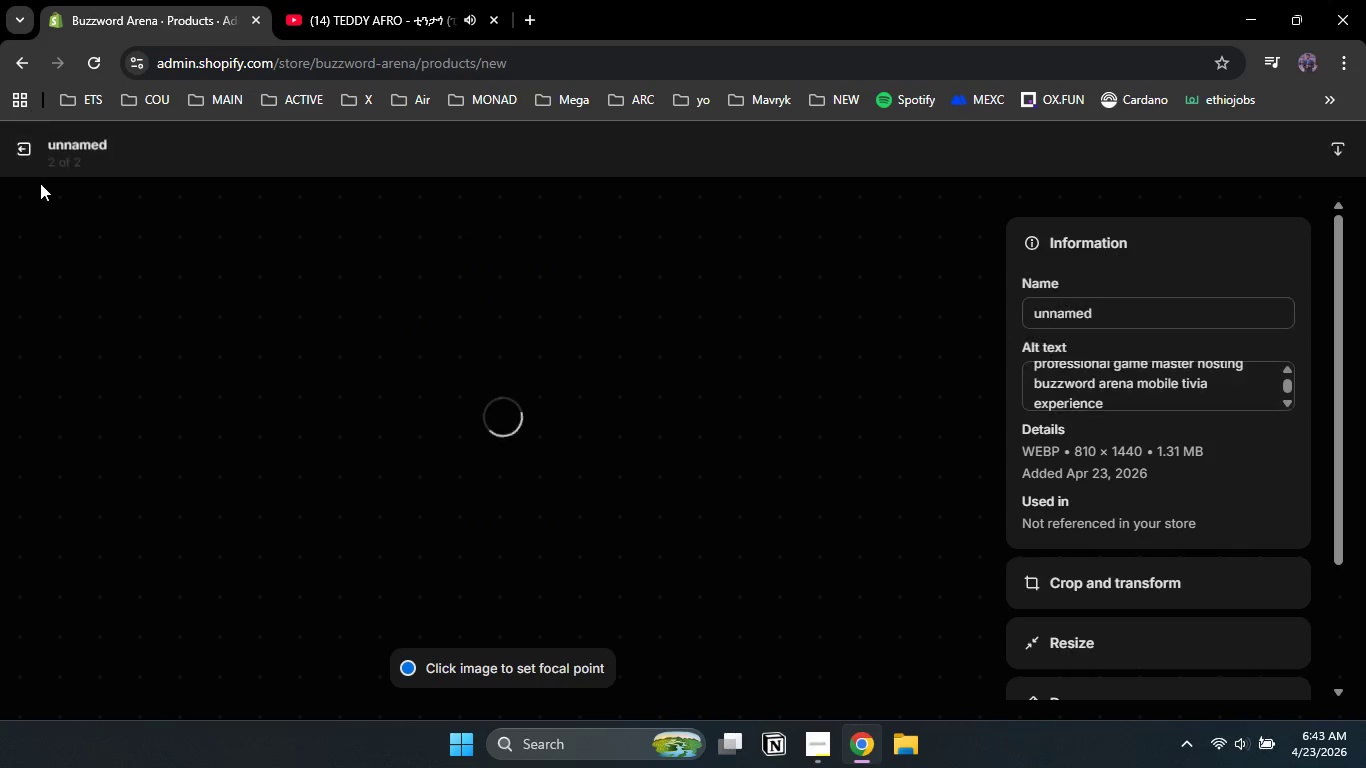 
mouse_move([65, 156])
 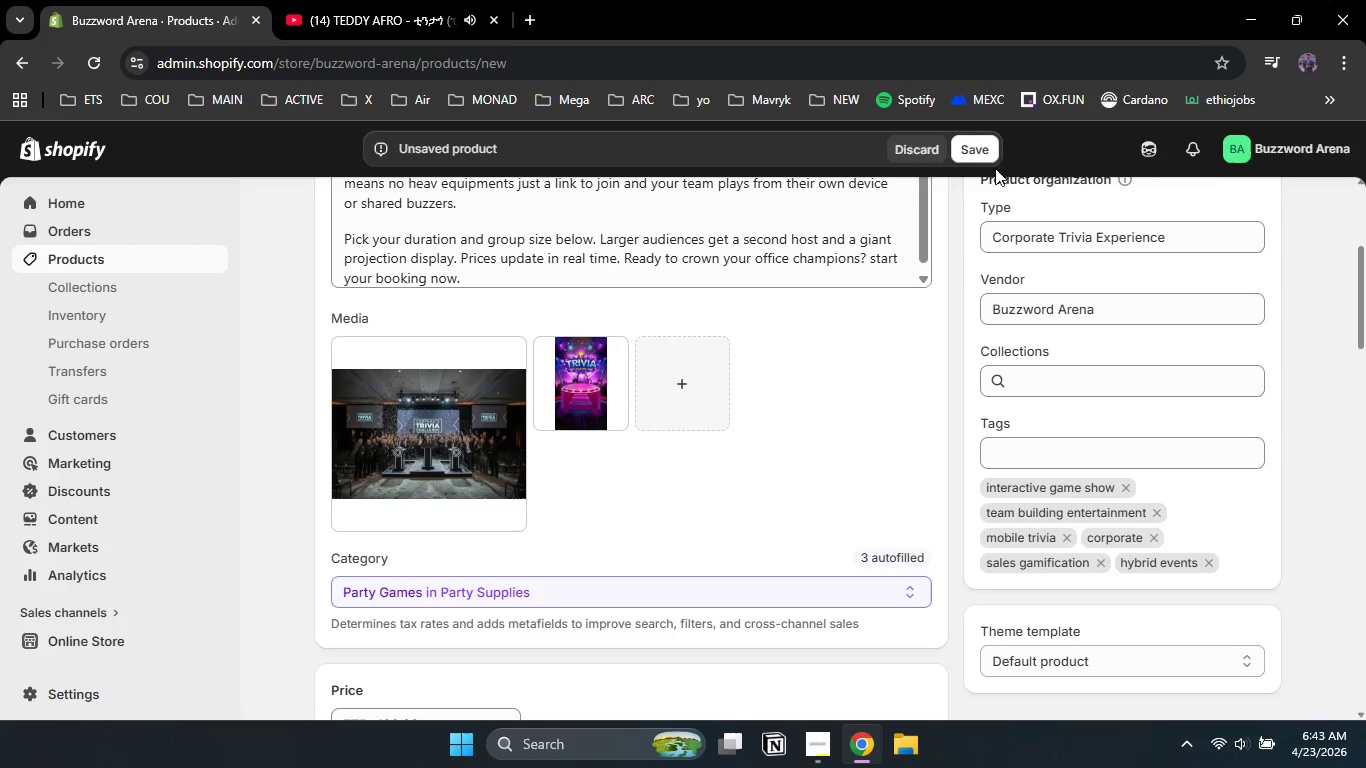 
left_click([969, 149])
 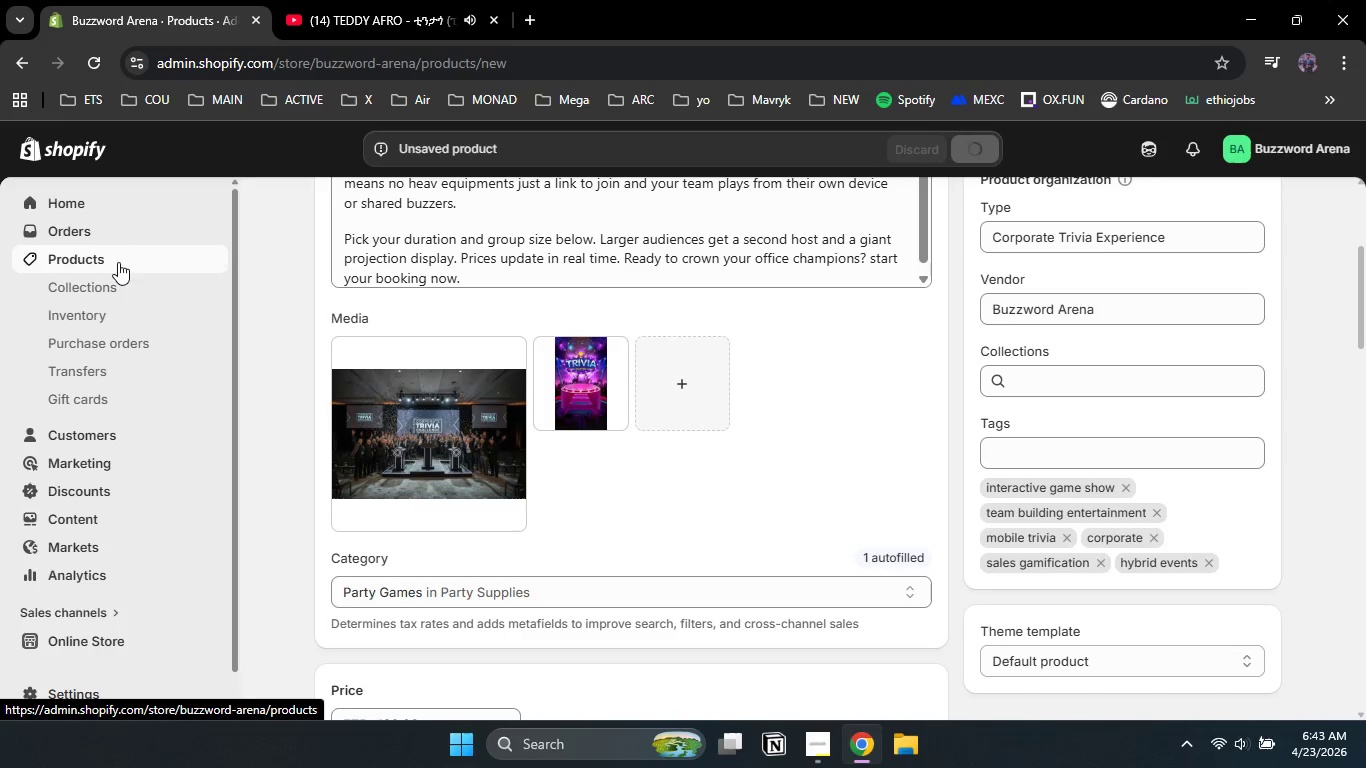 
left_click([117, 261])
 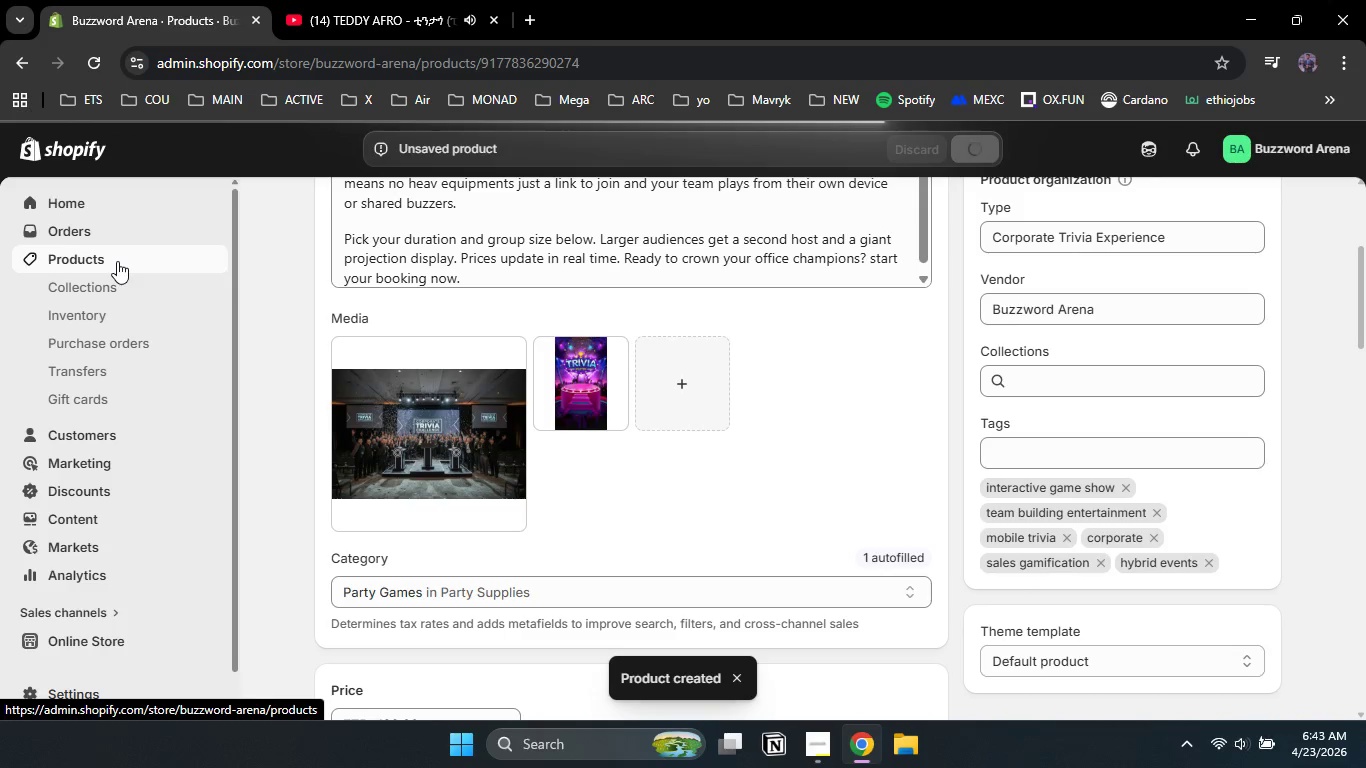 
wait(8.11)
 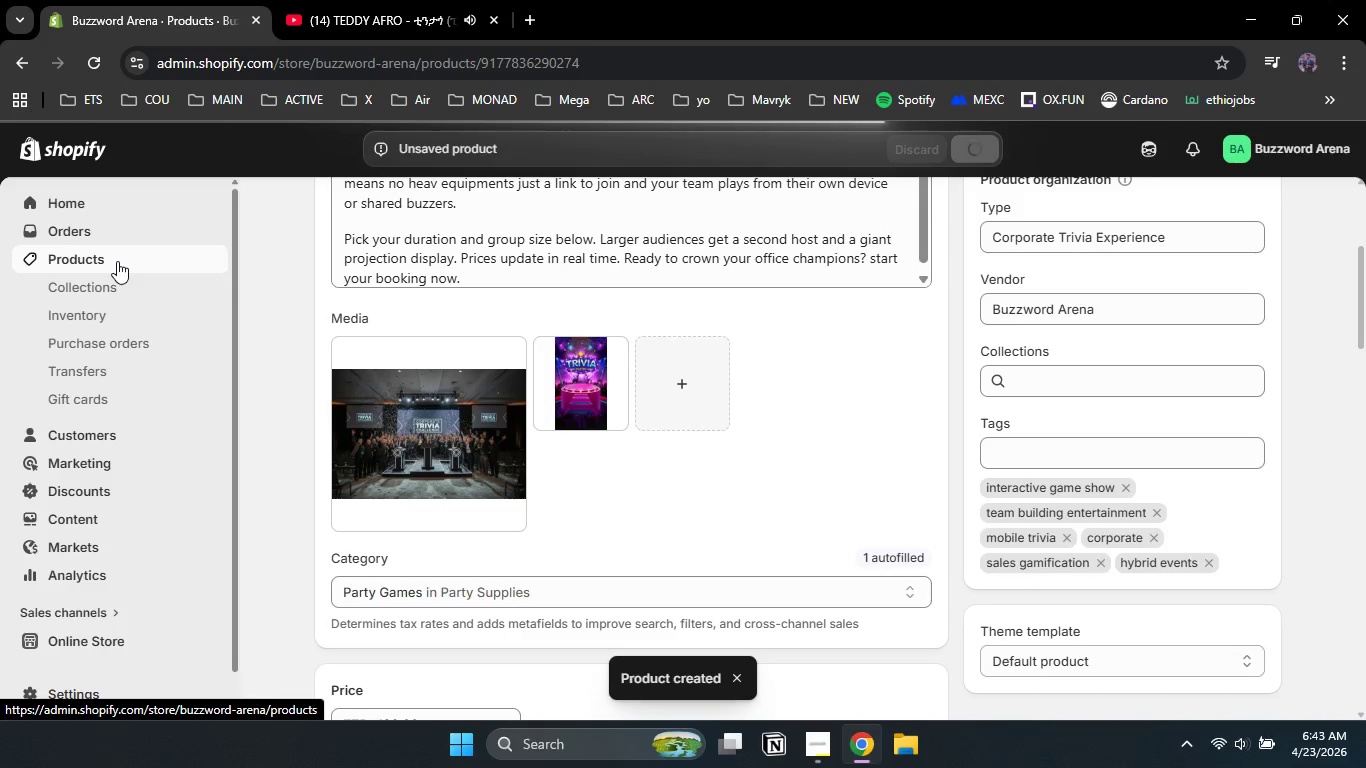 
left_click([166, 261])
 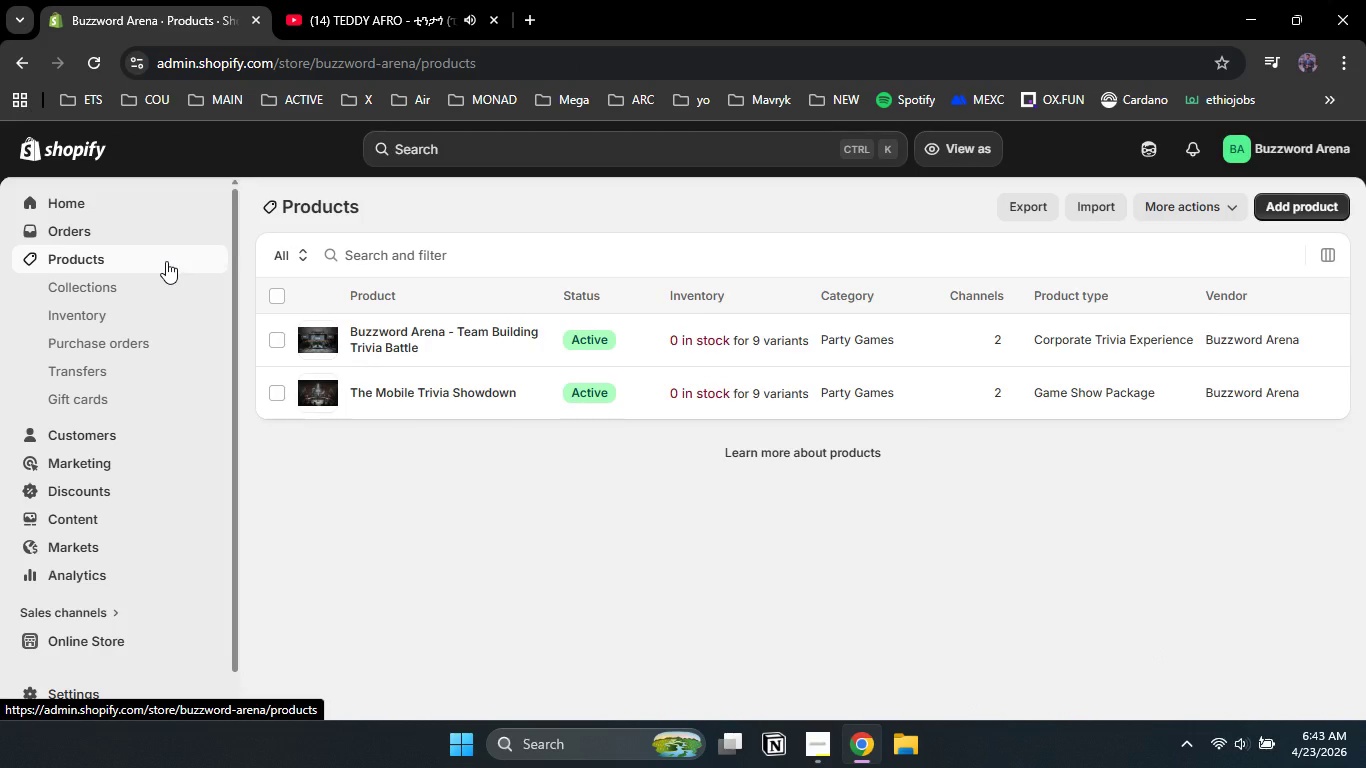 
wait(12.52)
 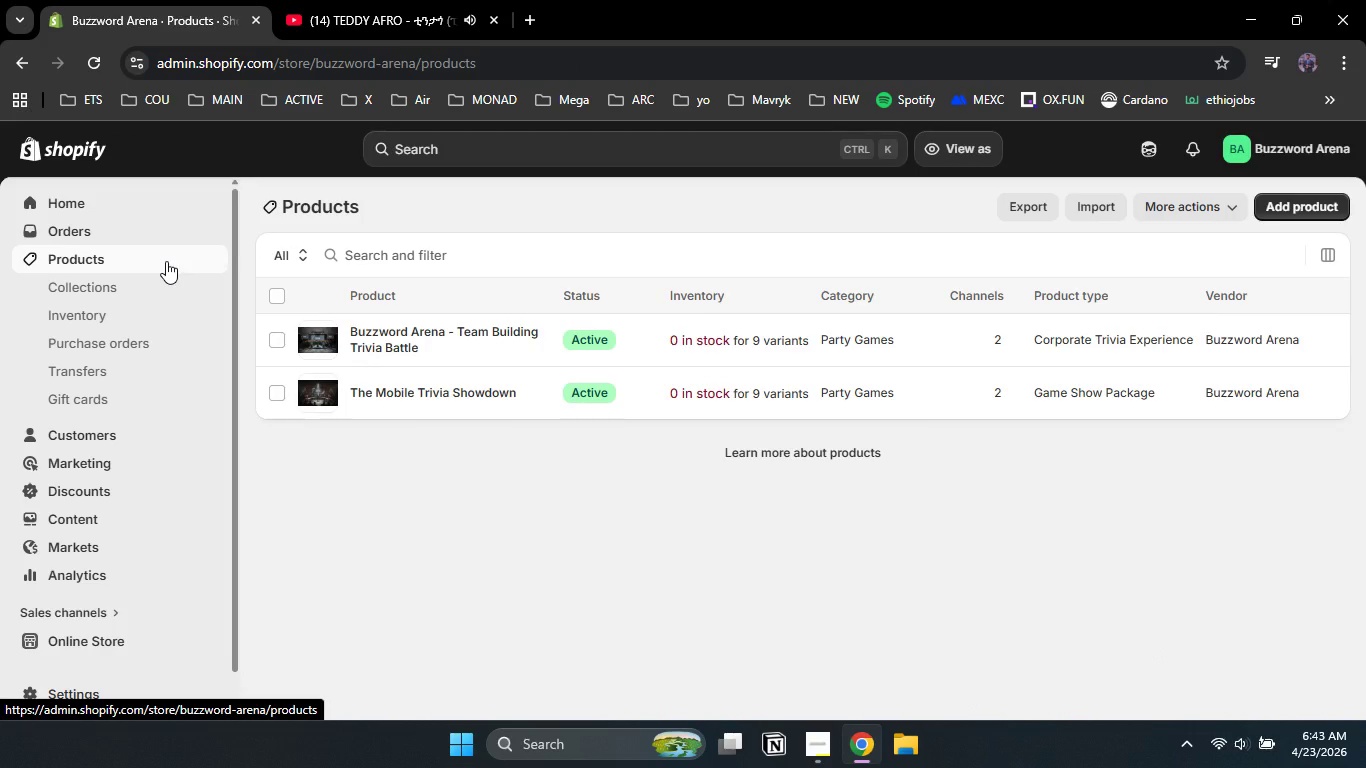 
left_click([818, 742])
 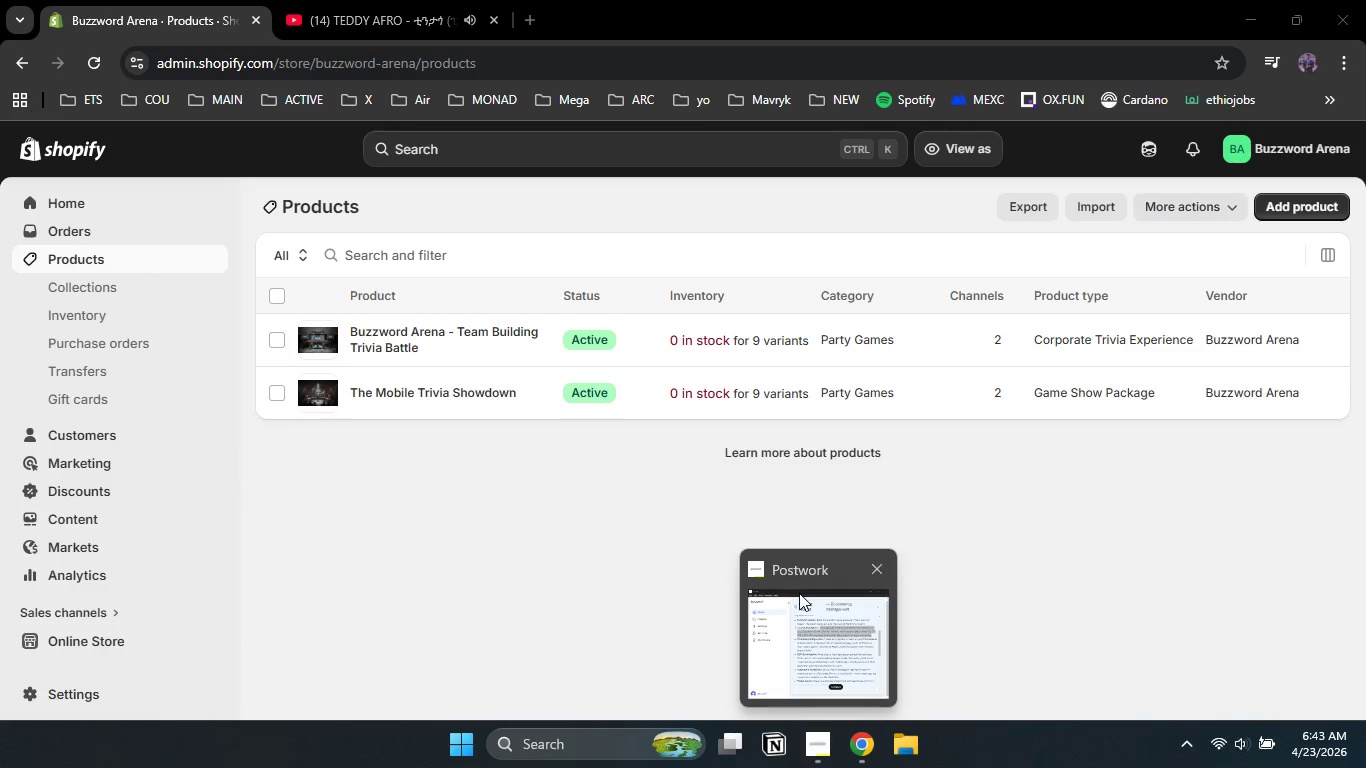 
left_click([799, 593])